 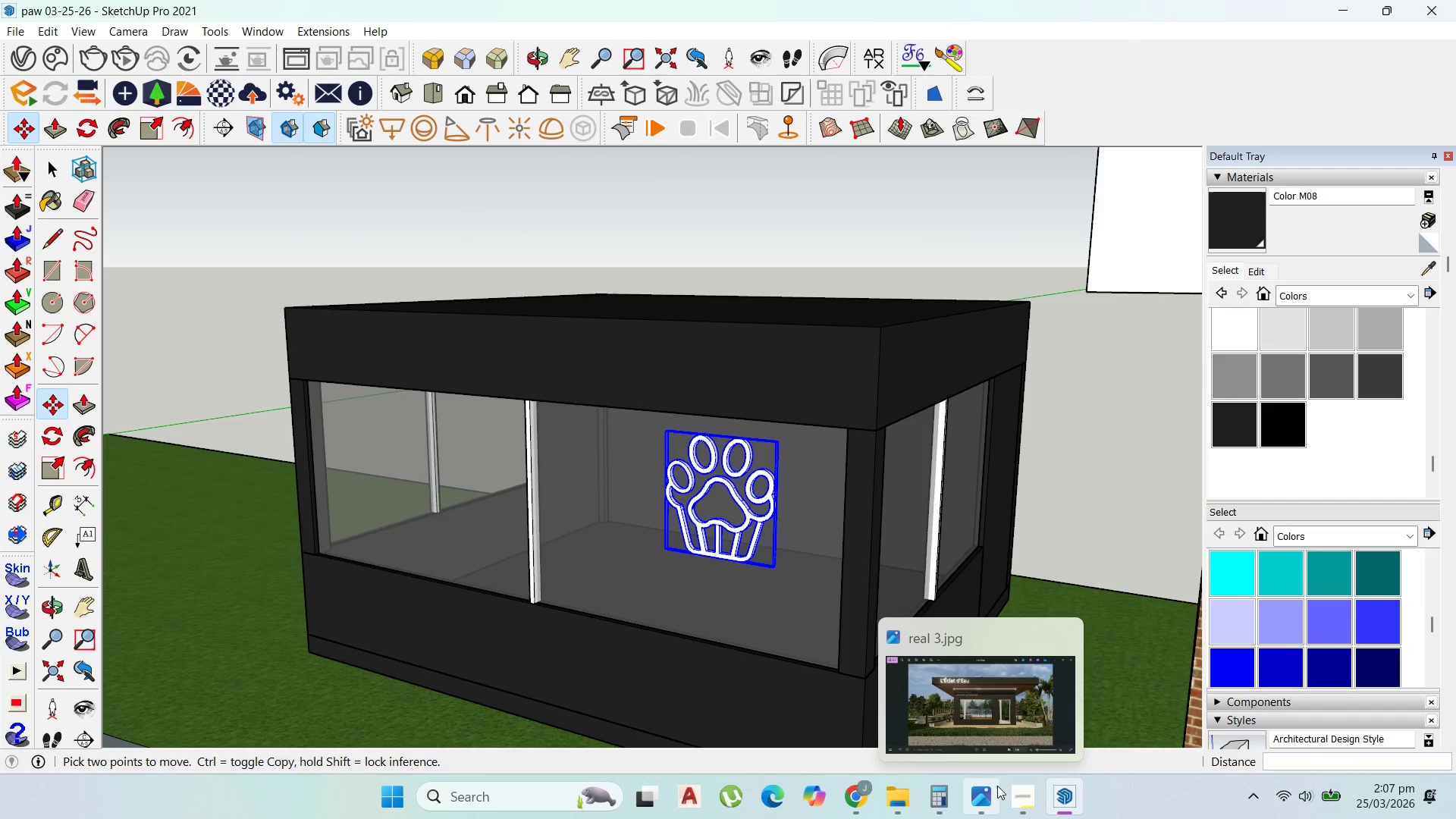 
left_click([872, 799])
 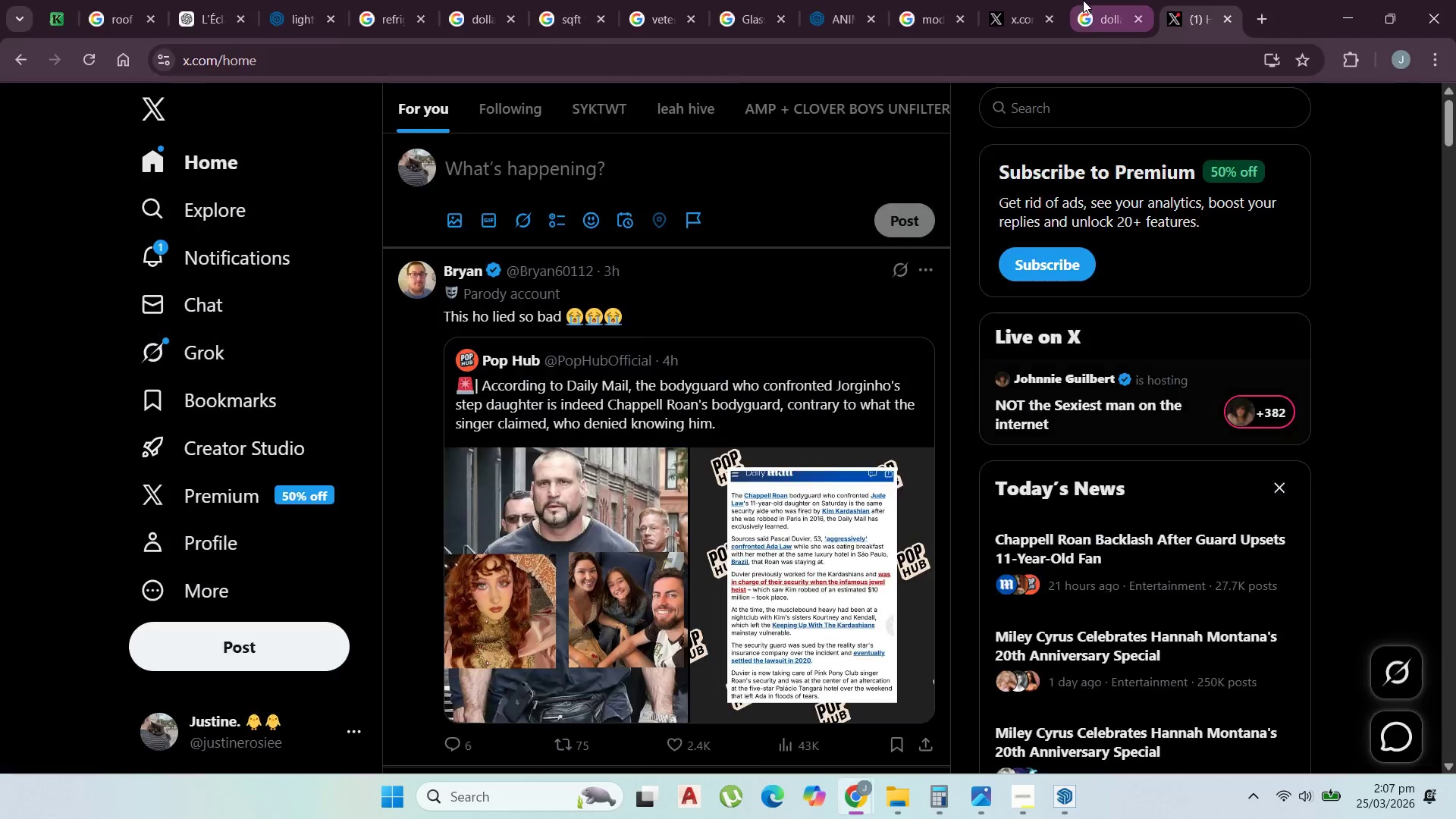 
left_click([1261, 19])
 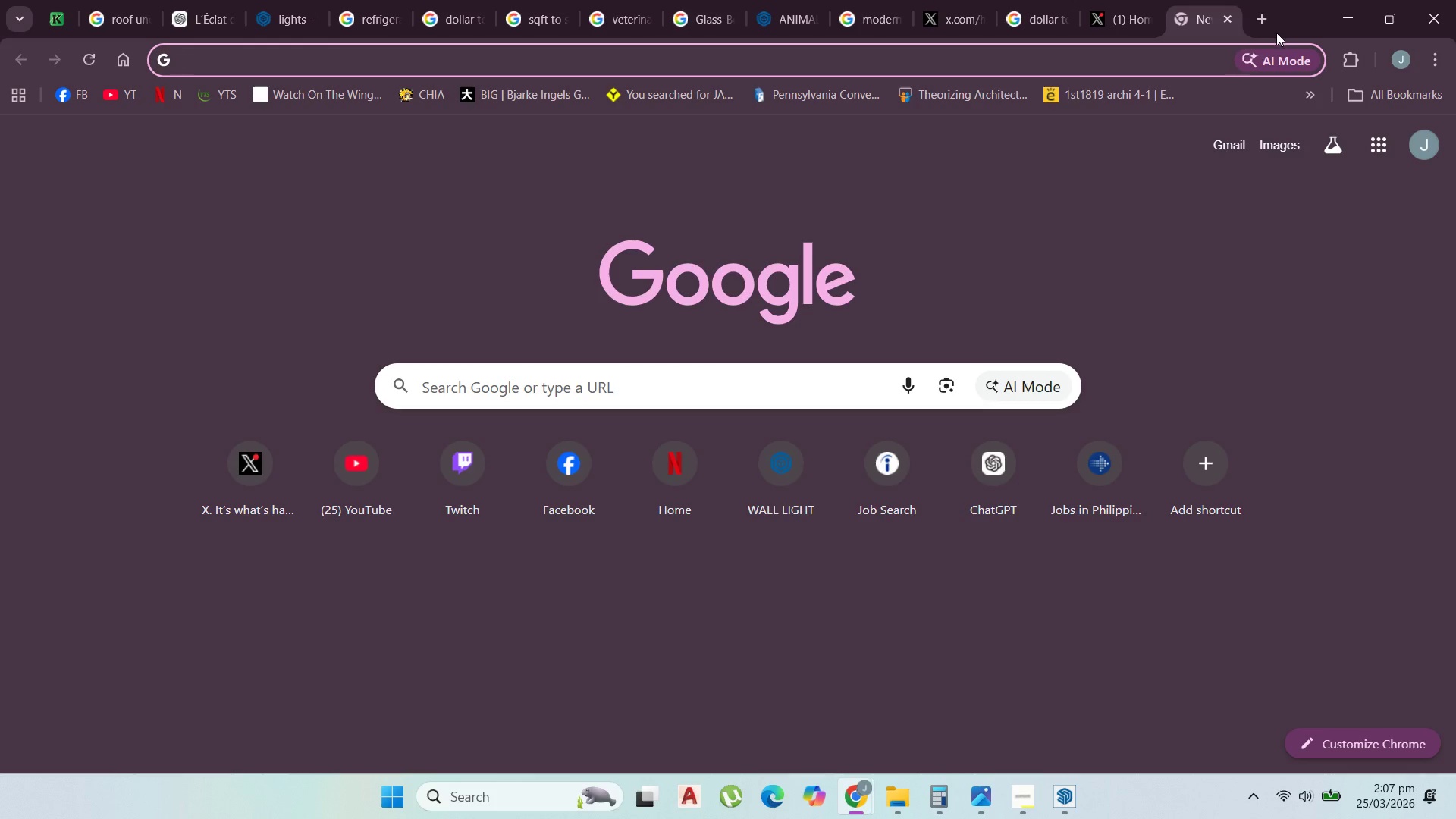 
key(3)
 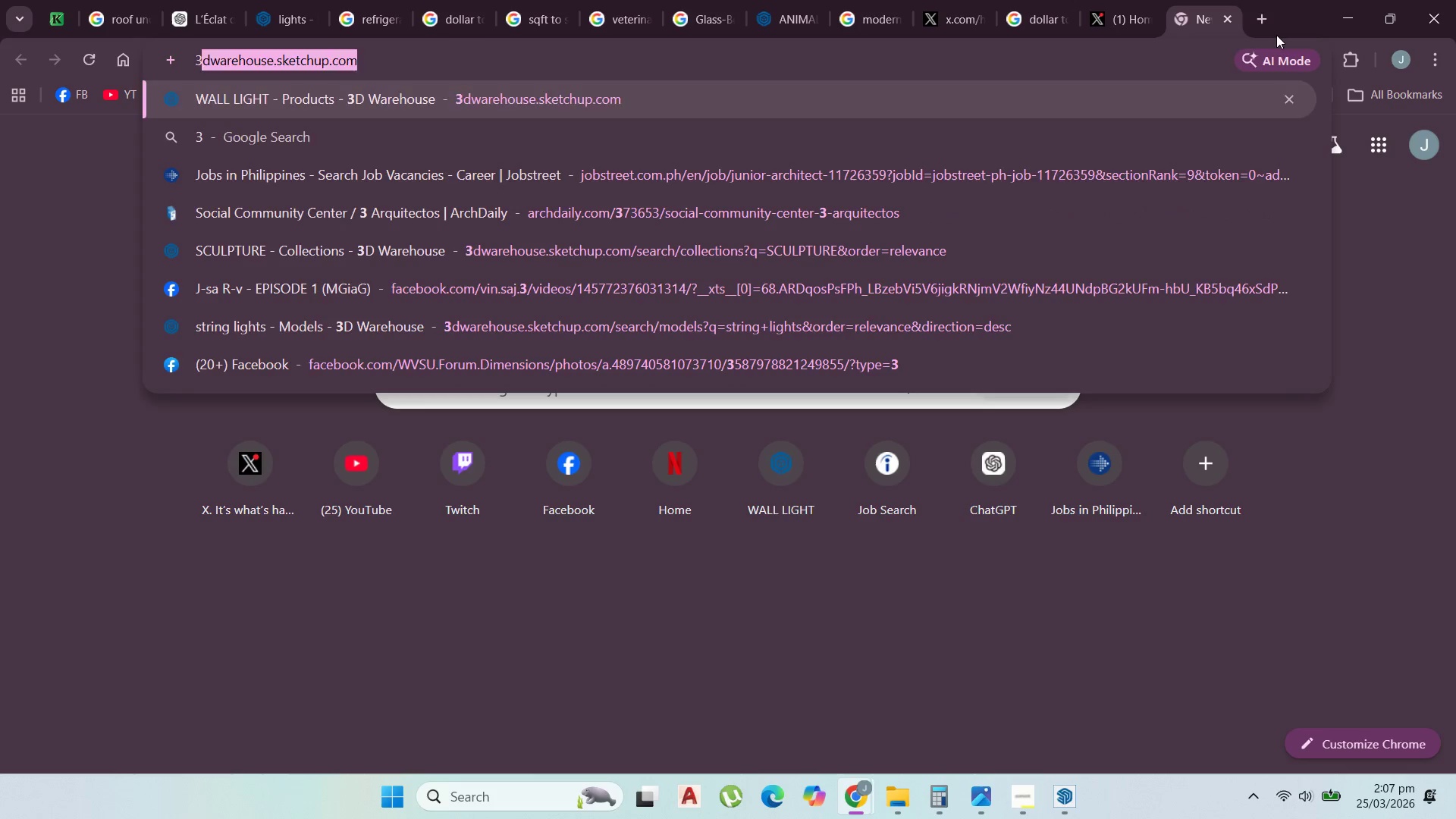 
key(Backspace)
key(Backspace)
key(Backspace)
type(cha)
 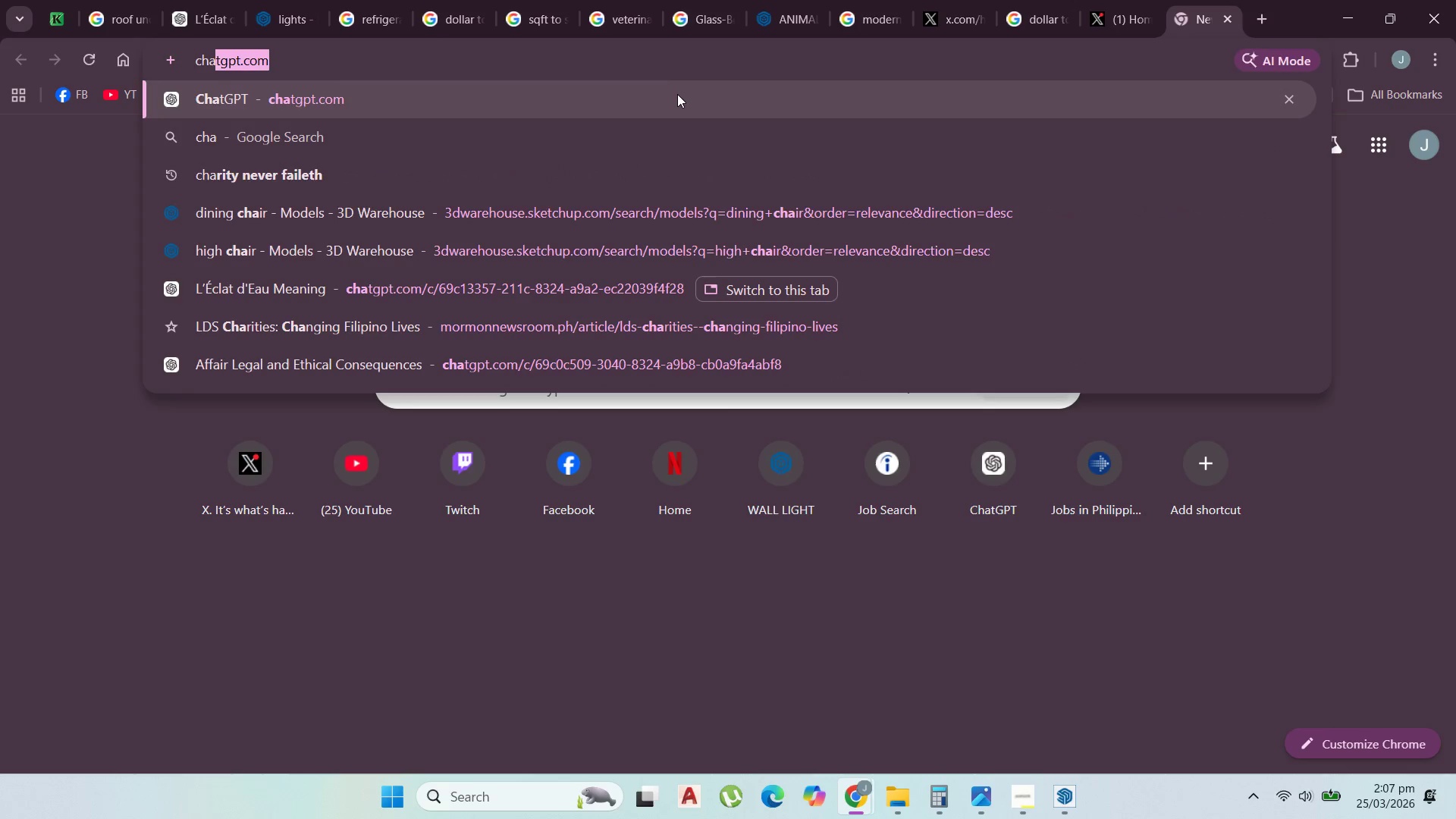 
left_click([677, 96])
 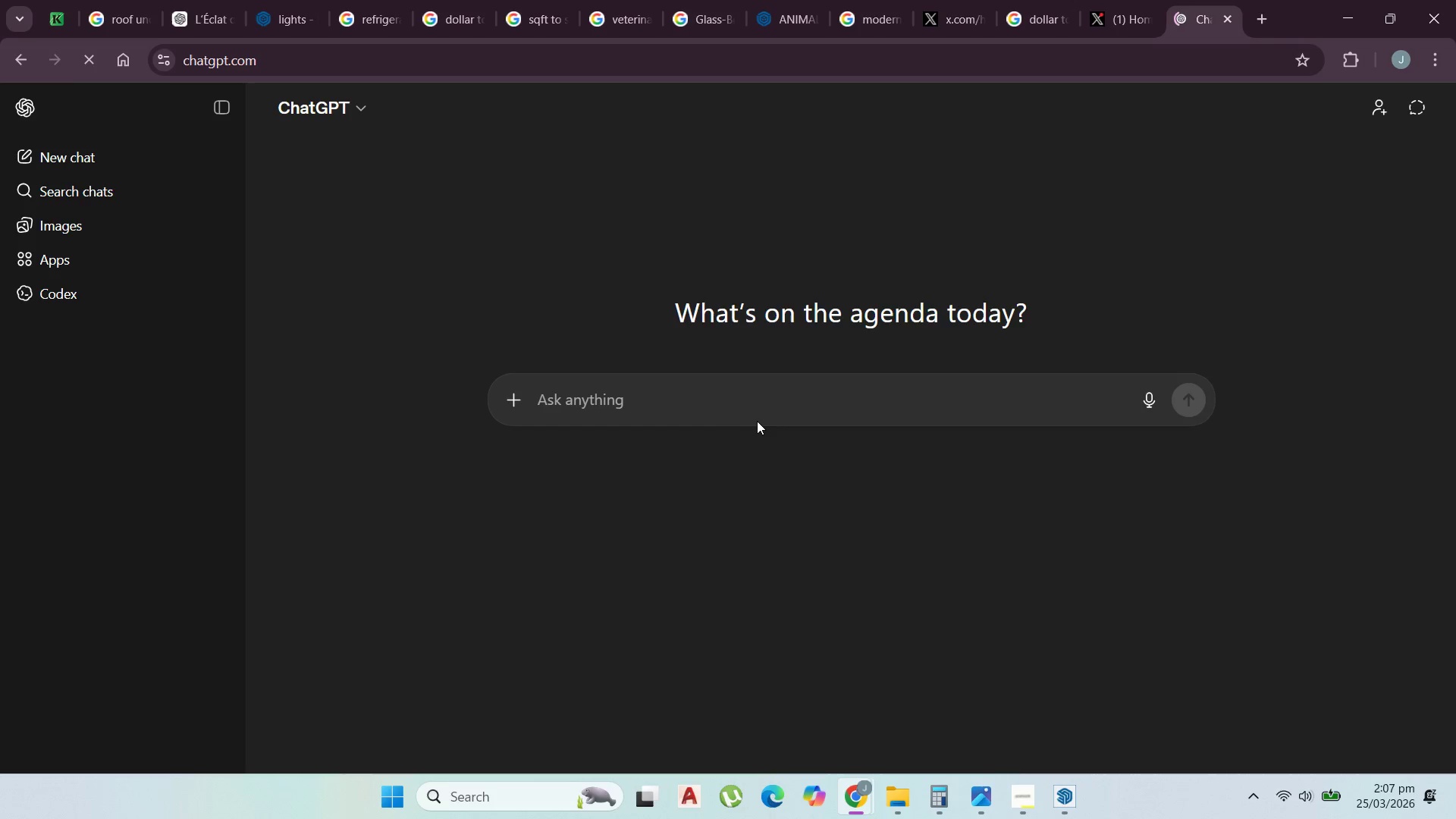 
type(pet bakery name suggextion gi)
key(Backspace)
type(ve many and make it fancy)
 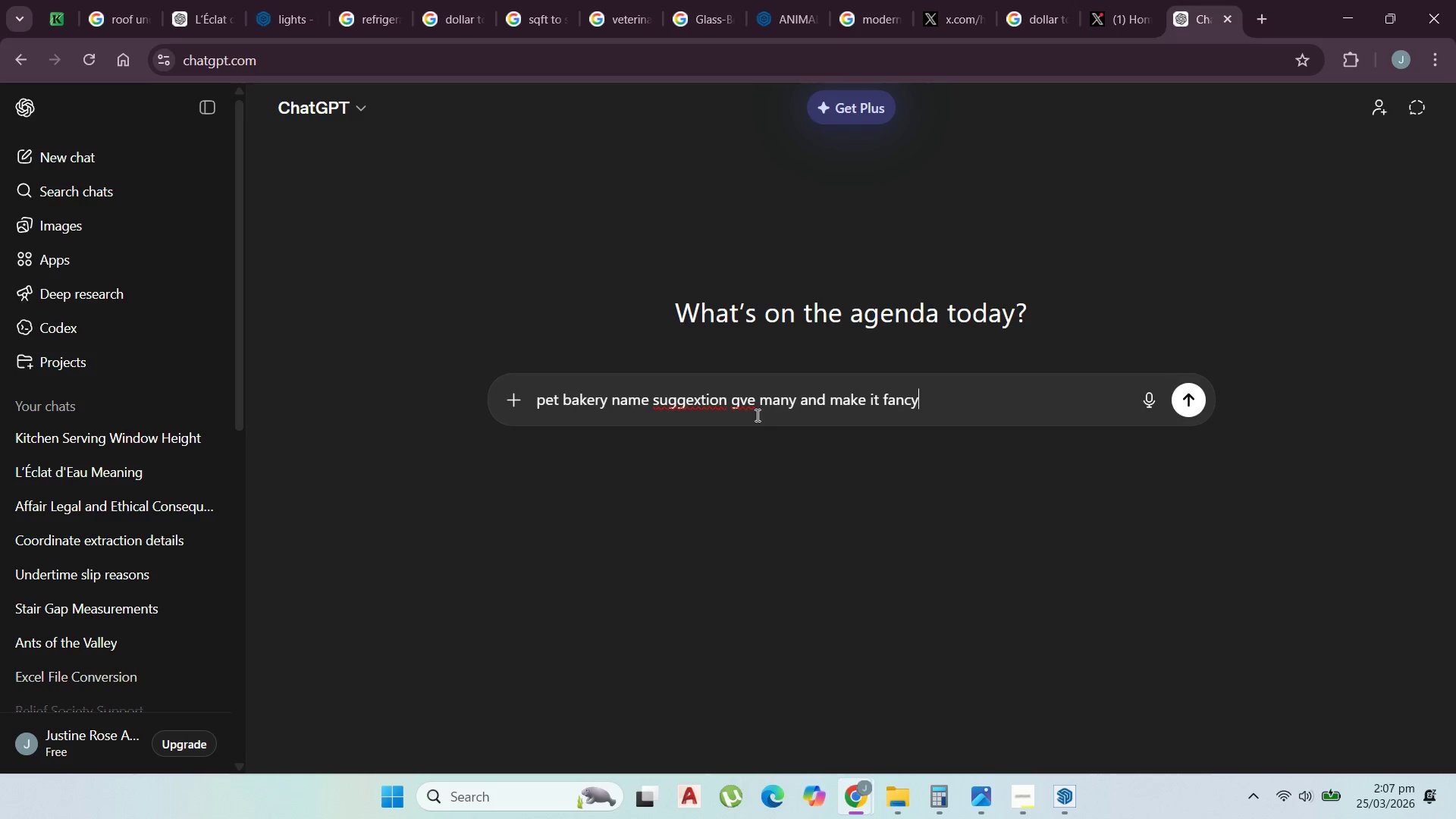 
key(Enter)
 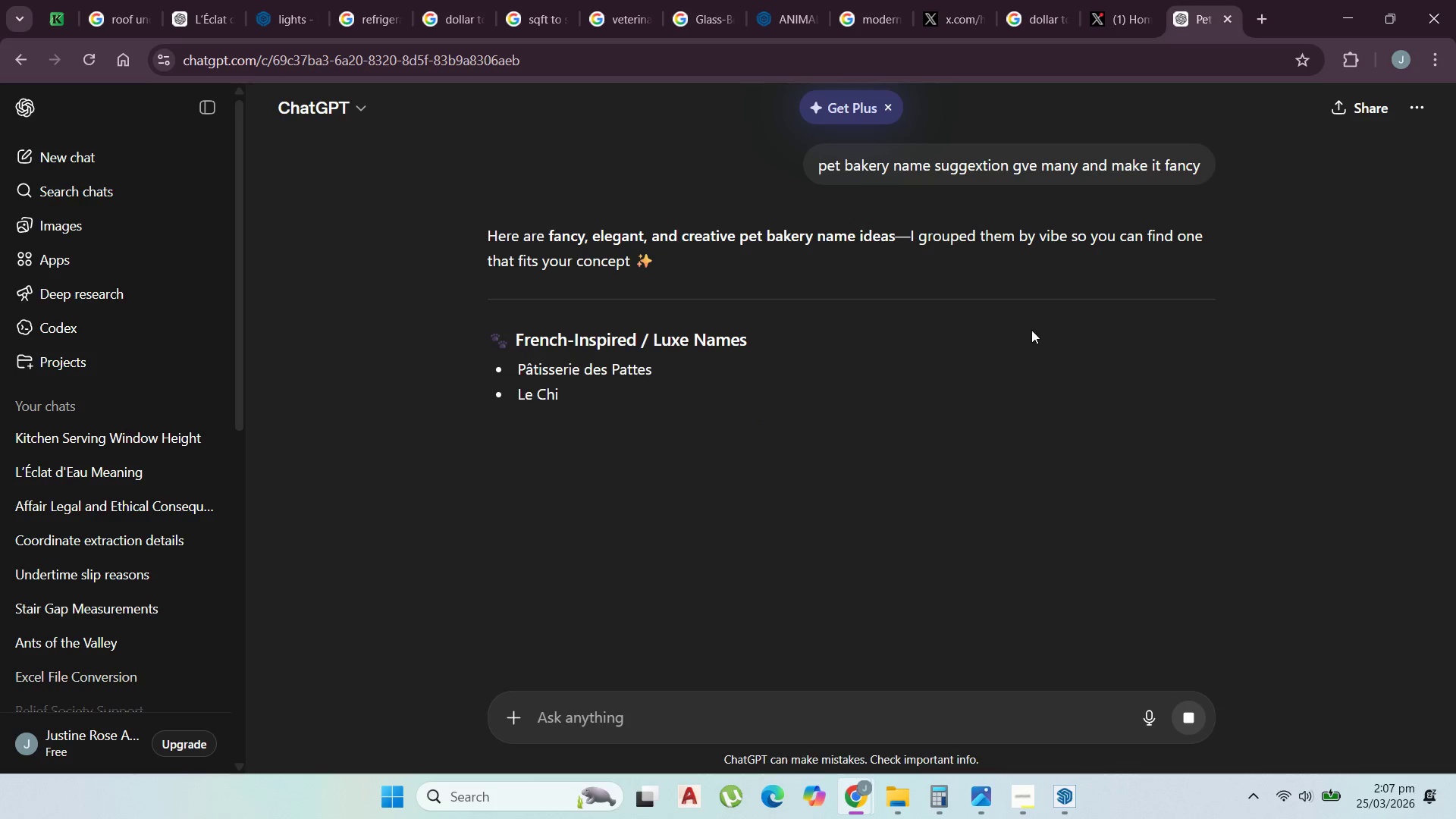 
mouse_move([521, 397])
 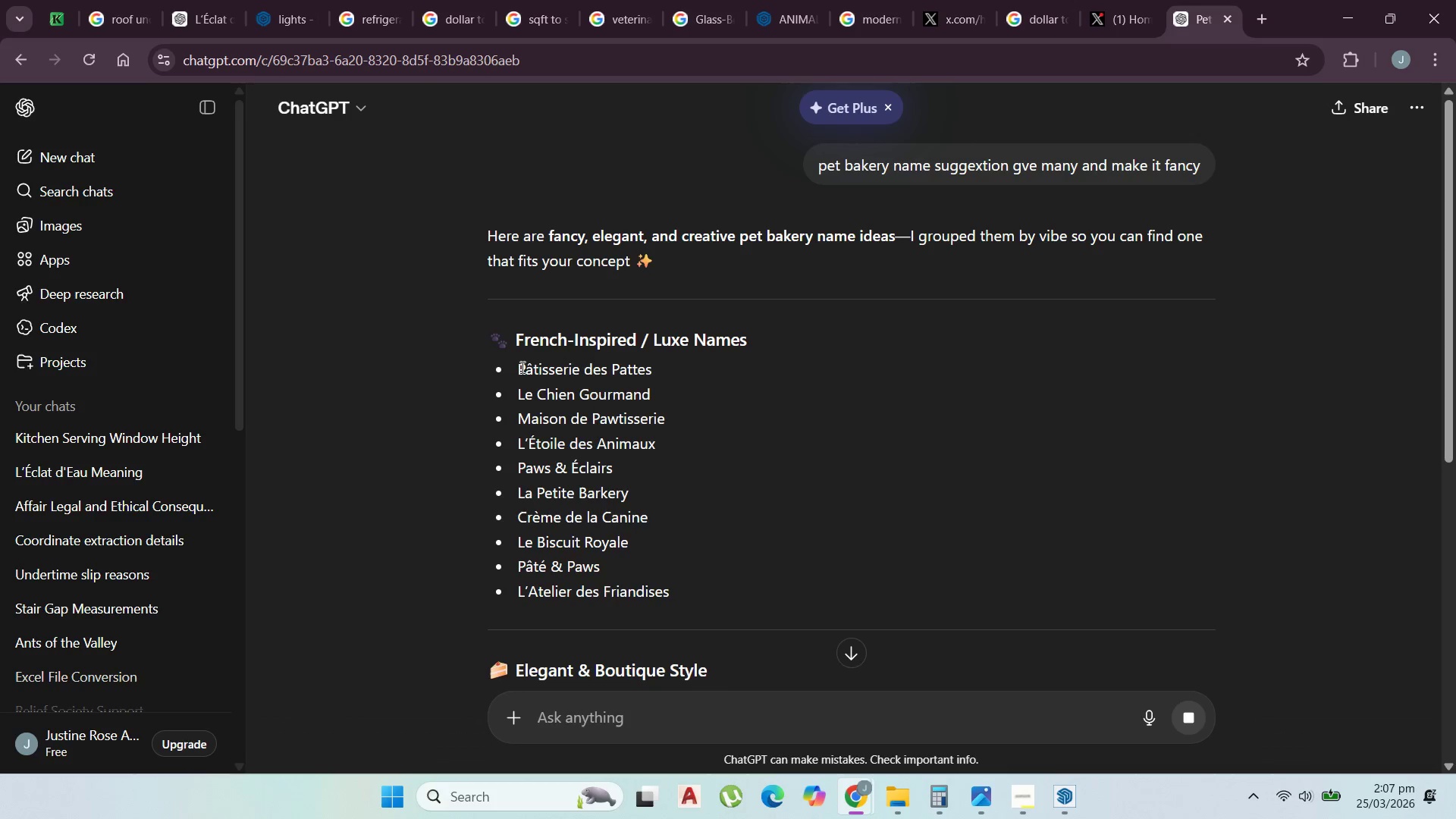 
left_click_drag(start_coordinate=[516, 365], to_coordinate=[657, 363])
 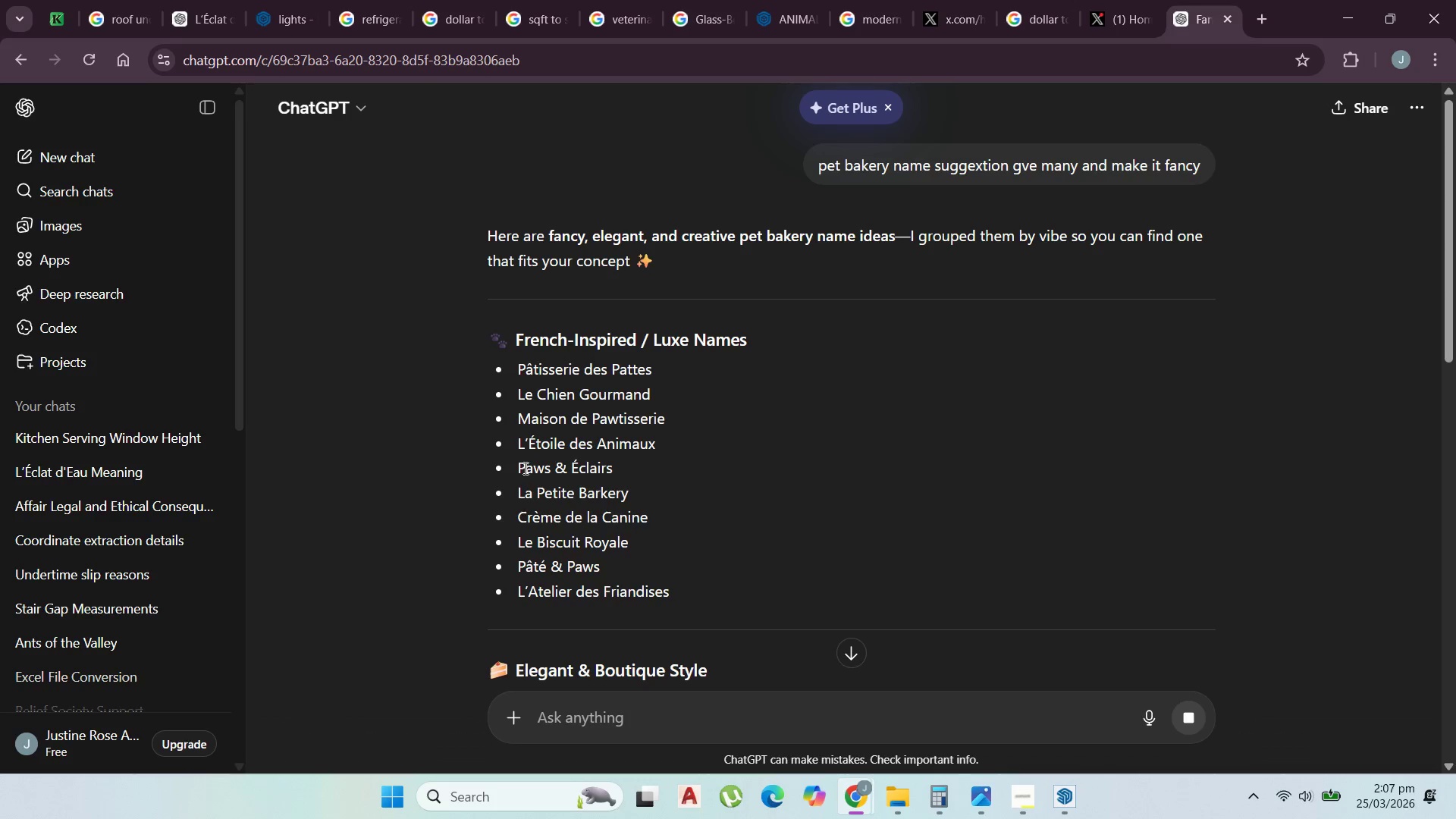 
left_click_drag(start_coordinate=[521, 466], to_coordinate=[607, 472])
 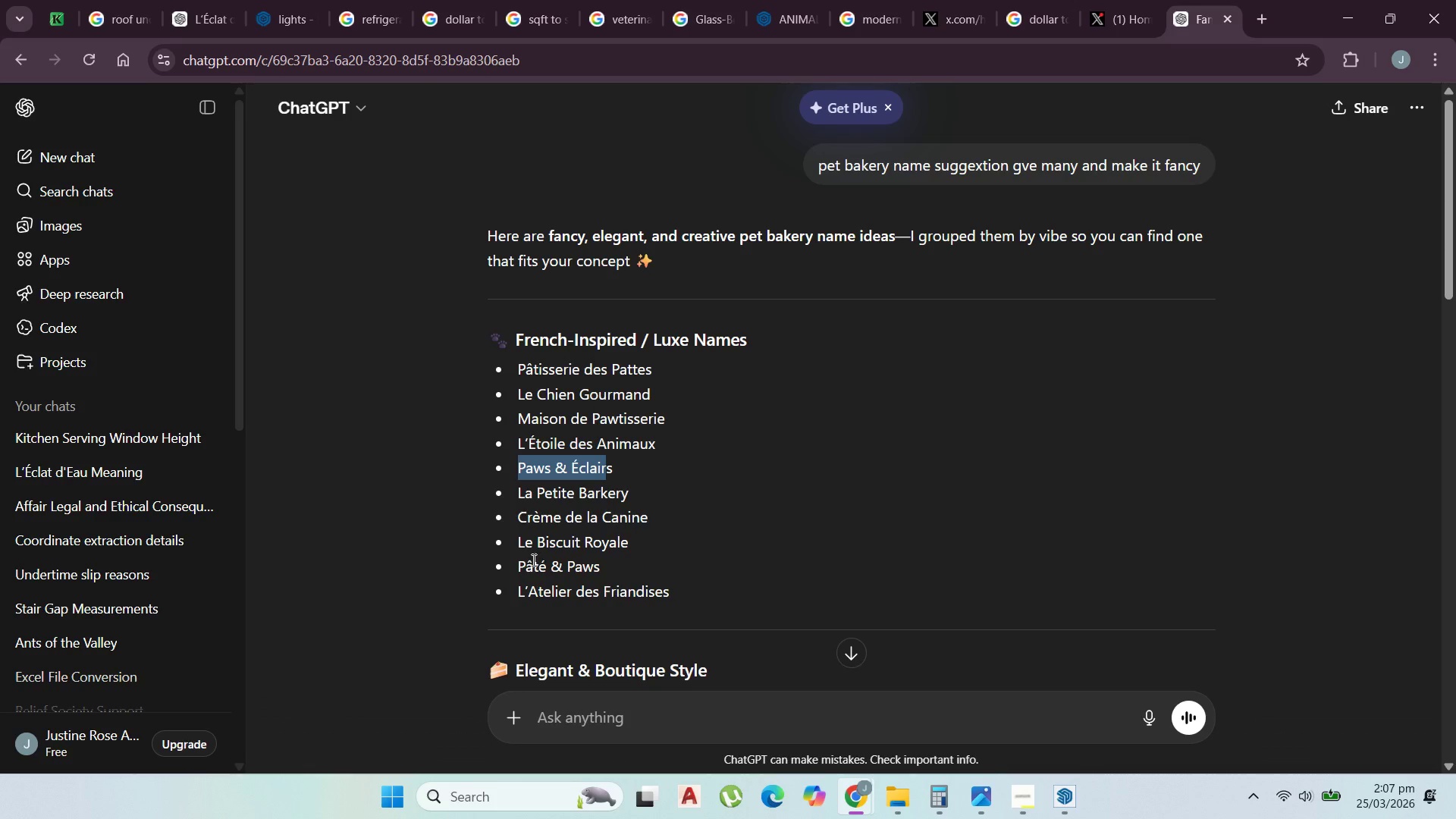 
wait(5.36)
 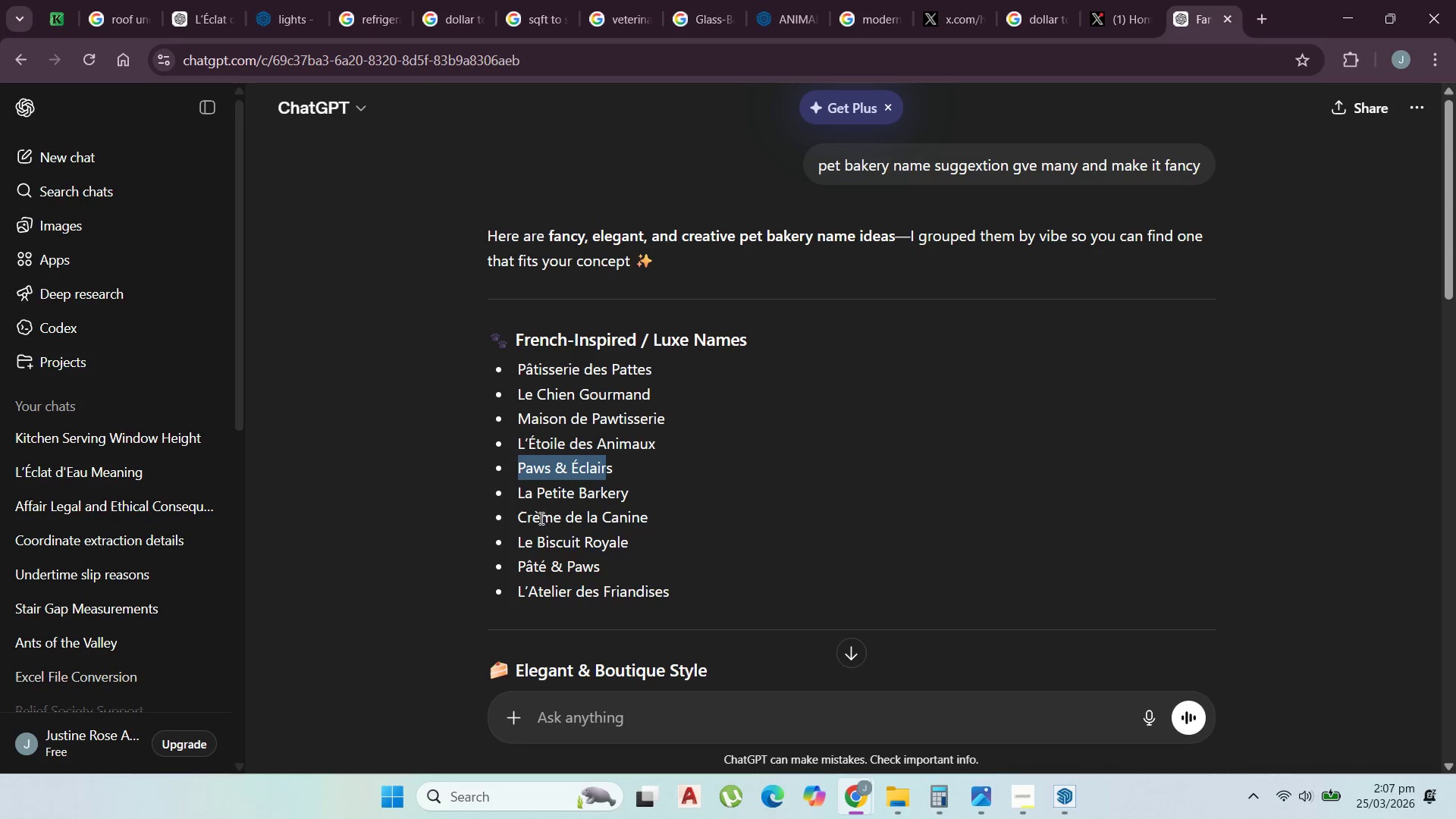 
left_click_drag(start_coordinate=[521, 564], to_coordinate=[601, 561])
 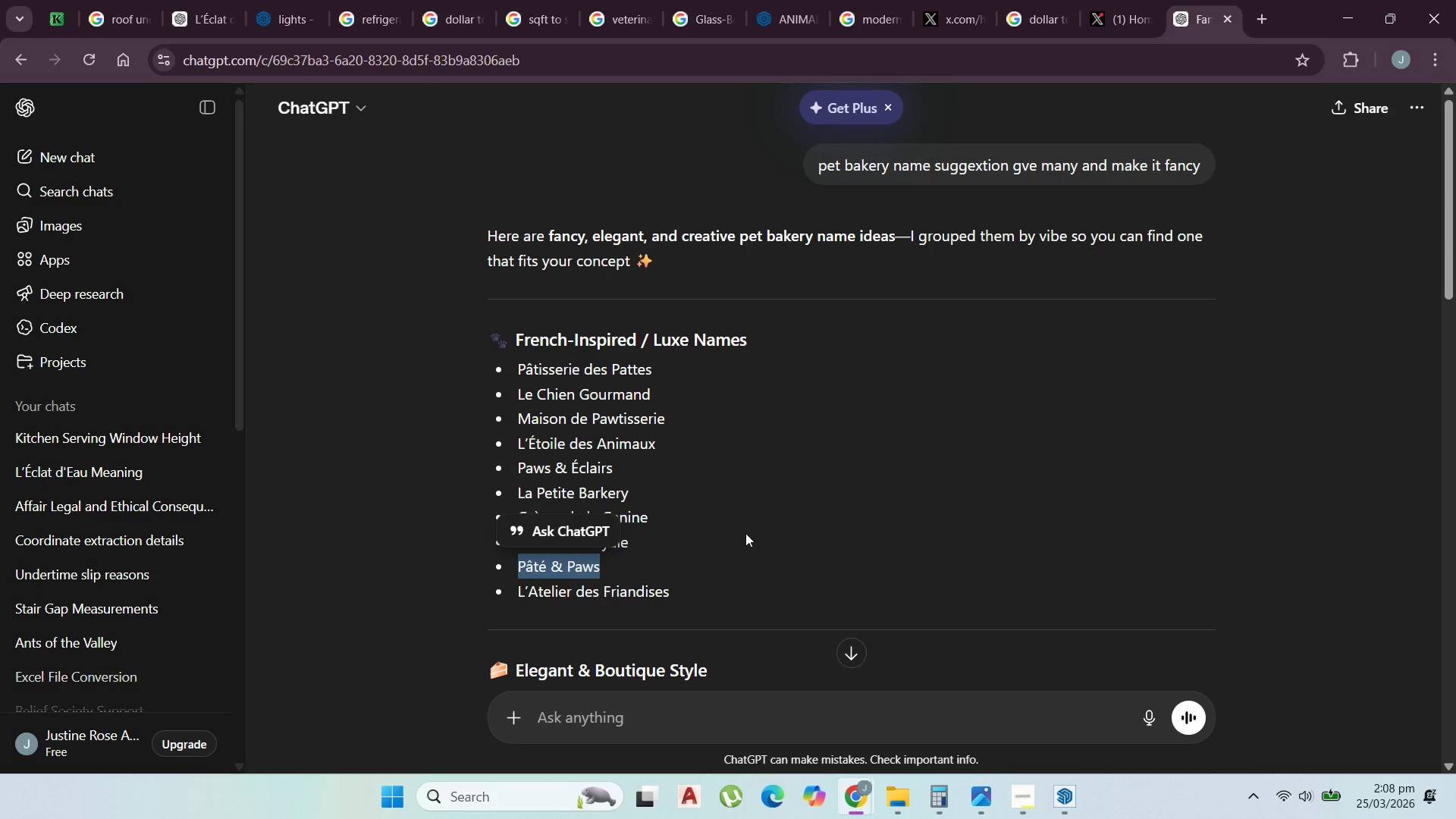 
key(Control+C)
 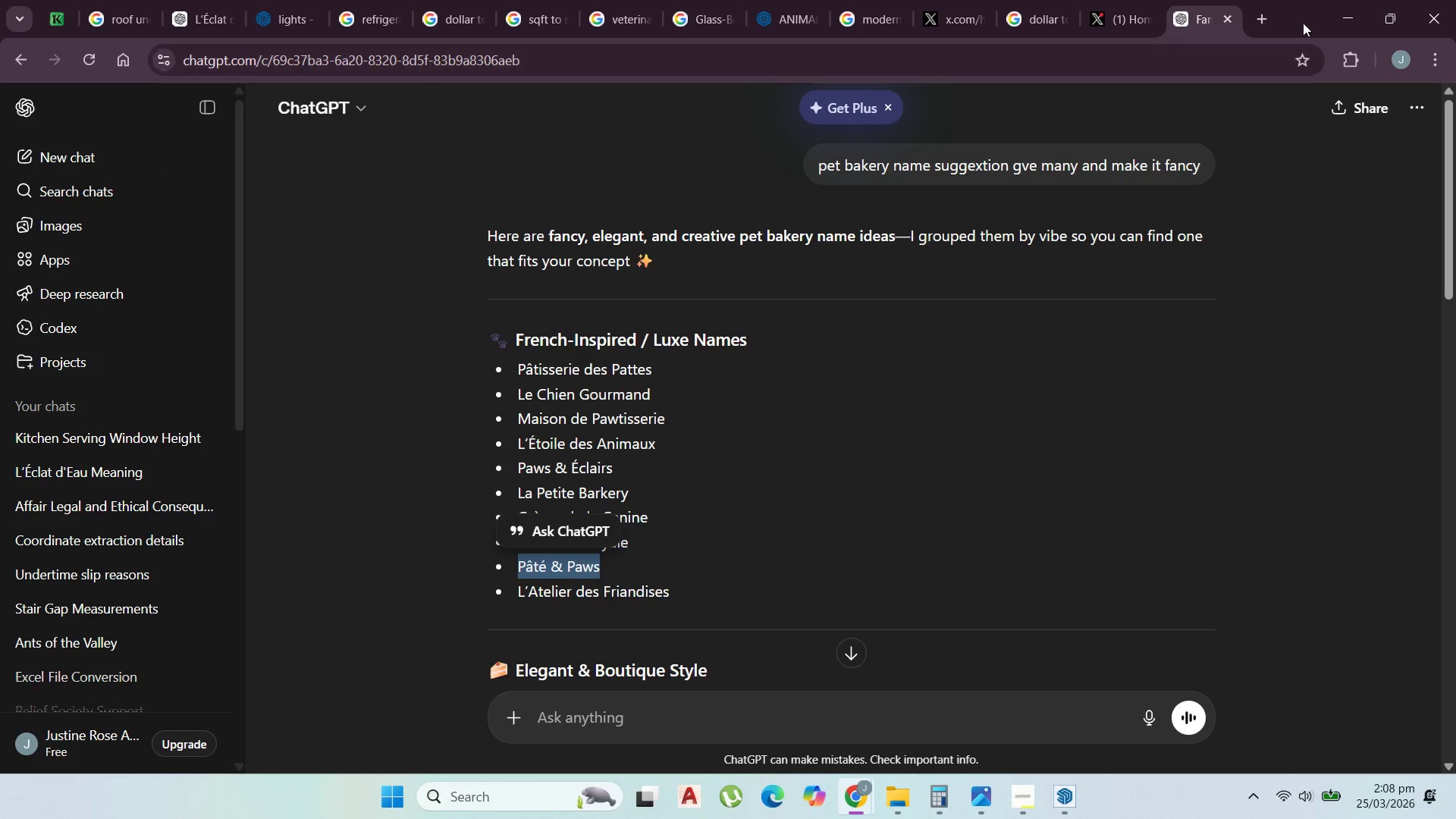 
left_click([1344, 8])
 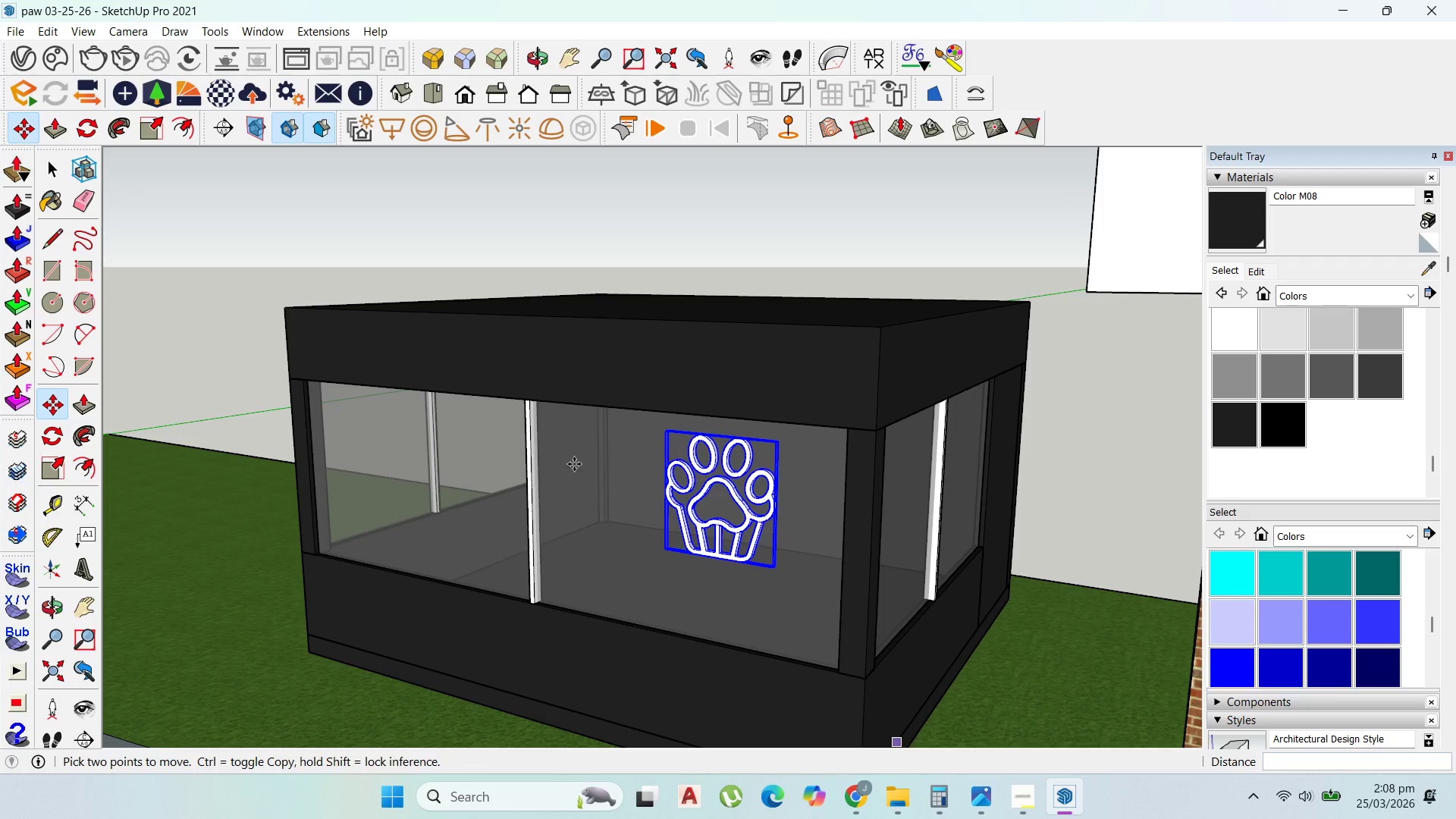 
scroll: coordinate [169, 295], scroll_direction: down, amount: 11.0
 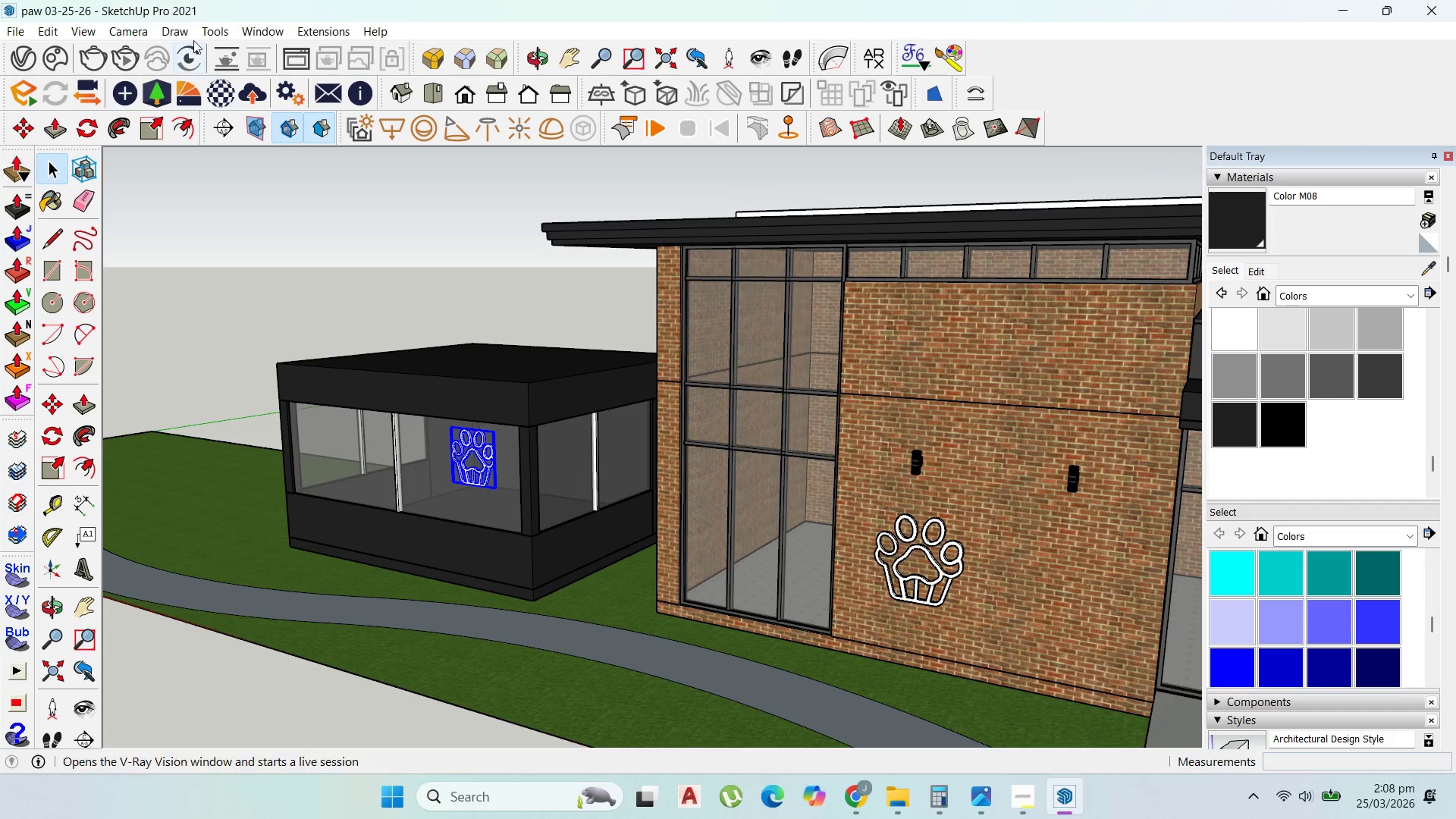 
left_click([215, 33])
 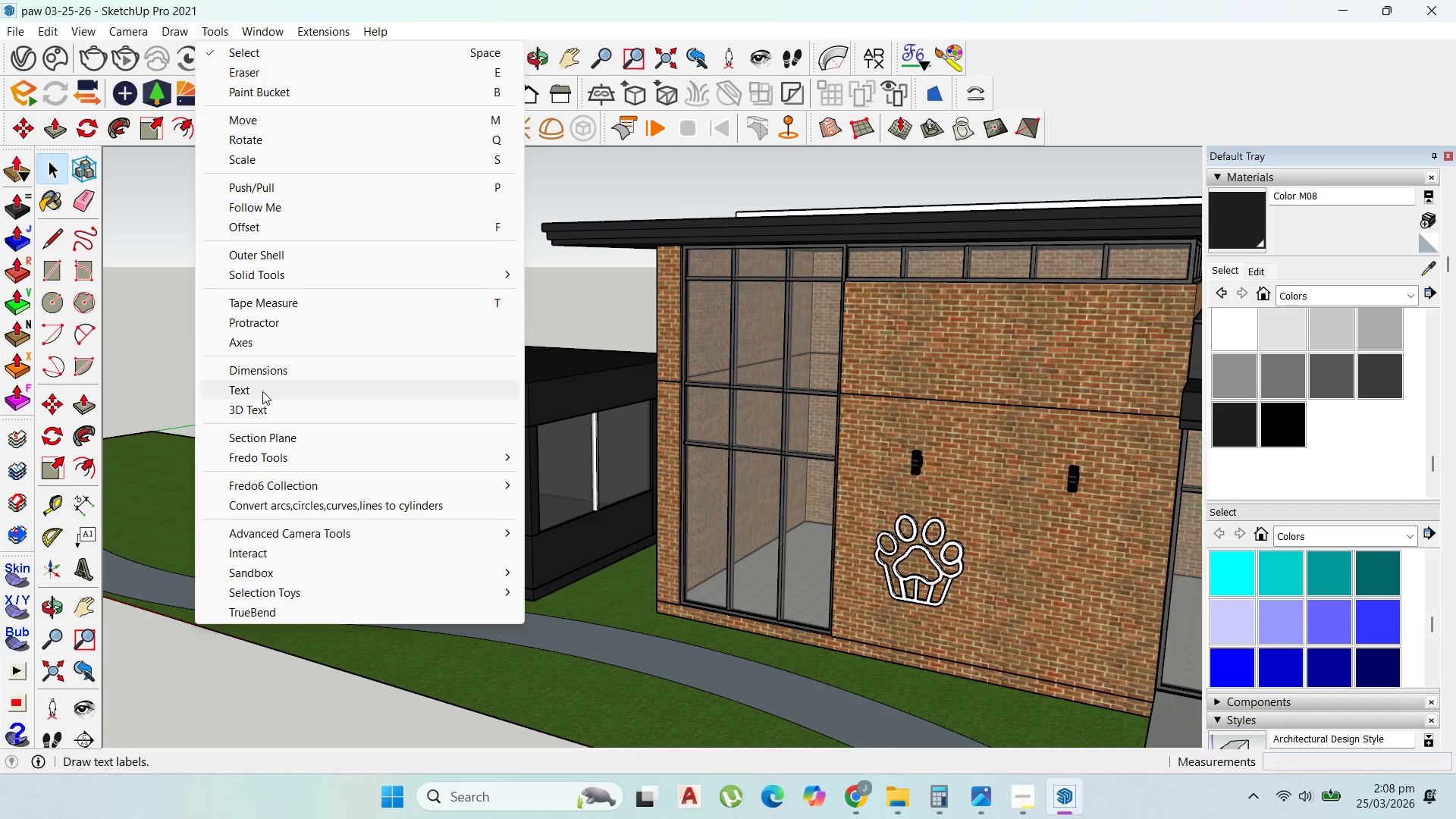 
left_click([267, 405])
 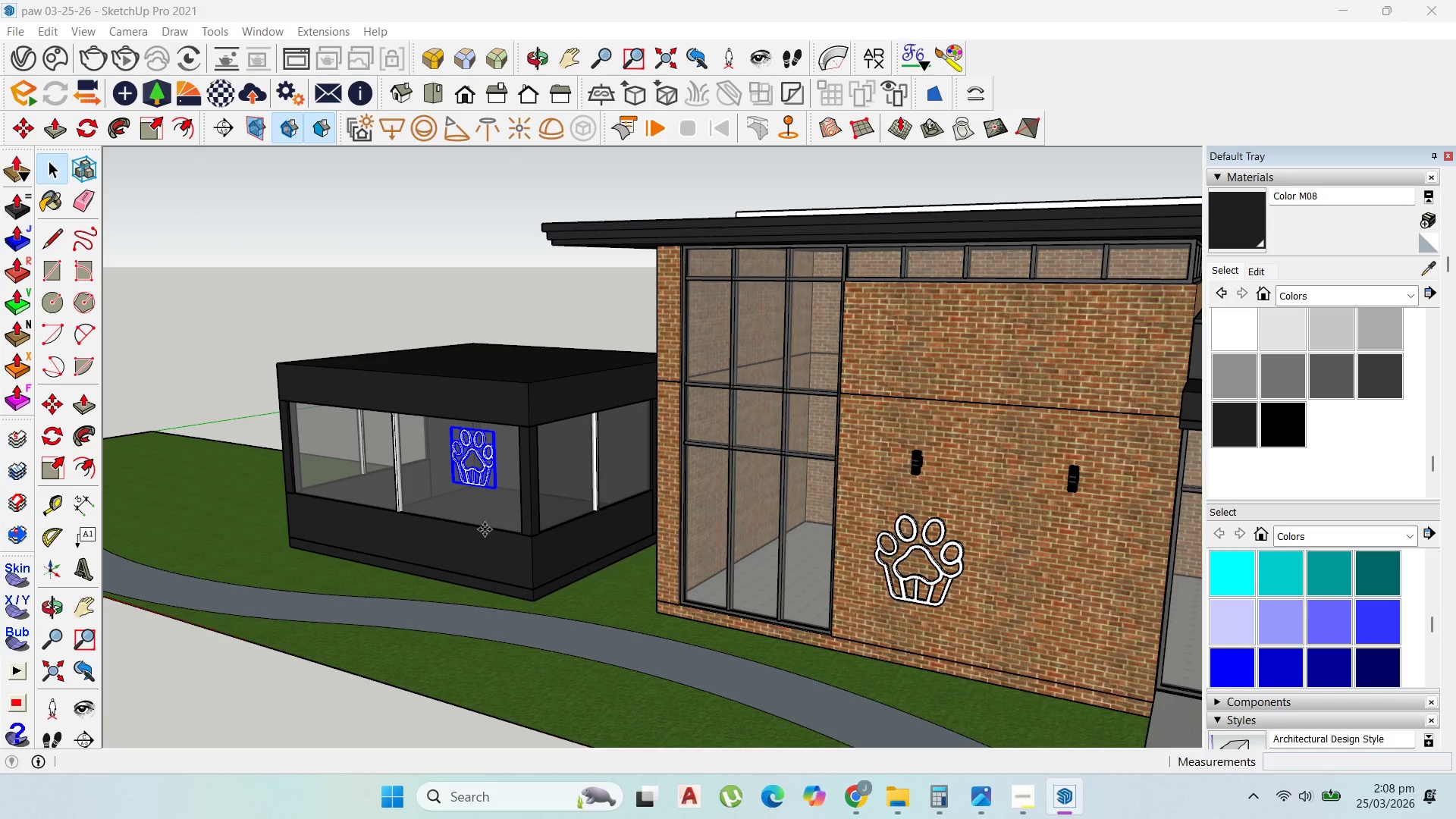 
scroll: coordinate [475, 506], scroll_direction: up, amount: 4.0
 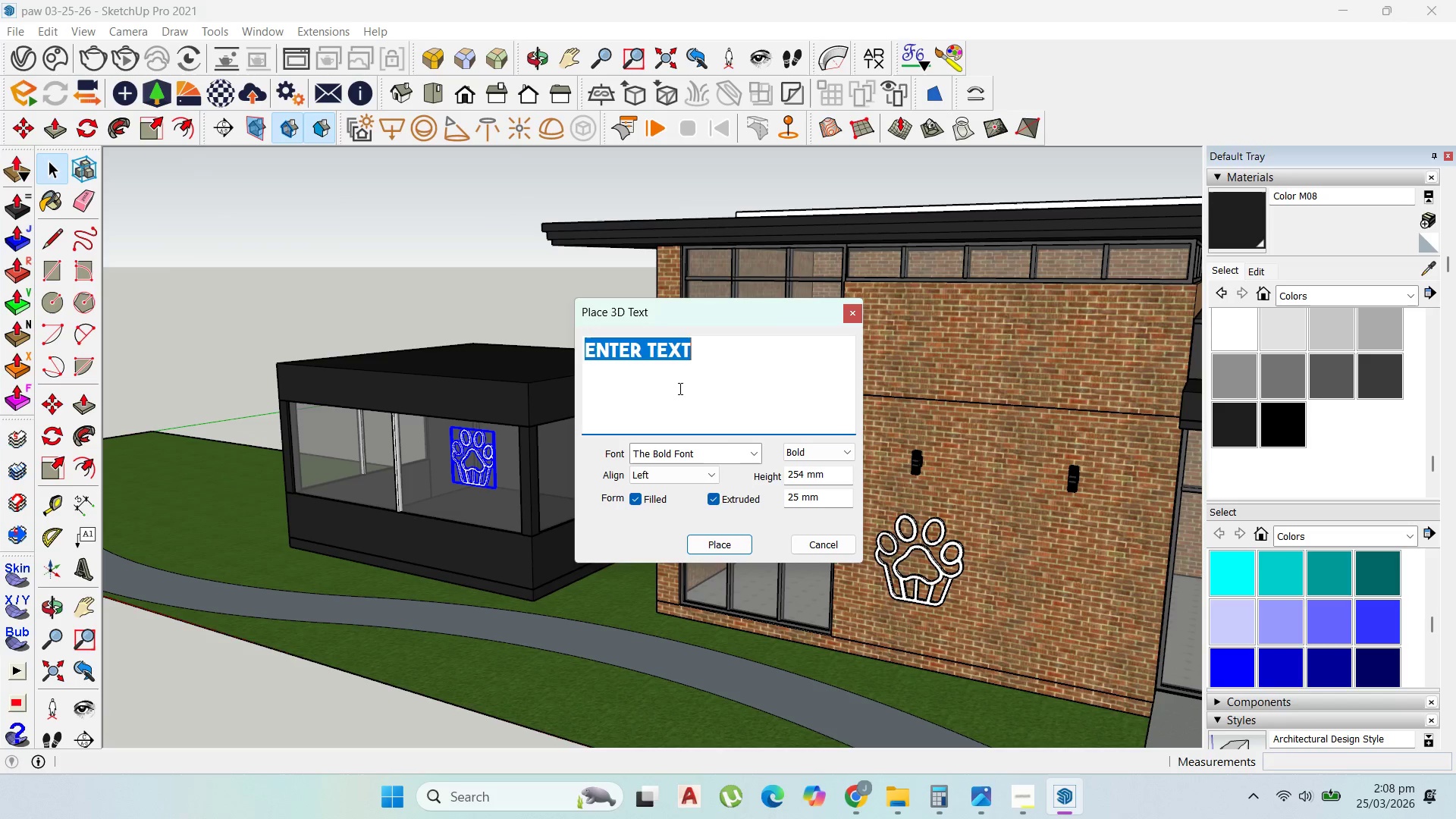 
key(Control+V)
 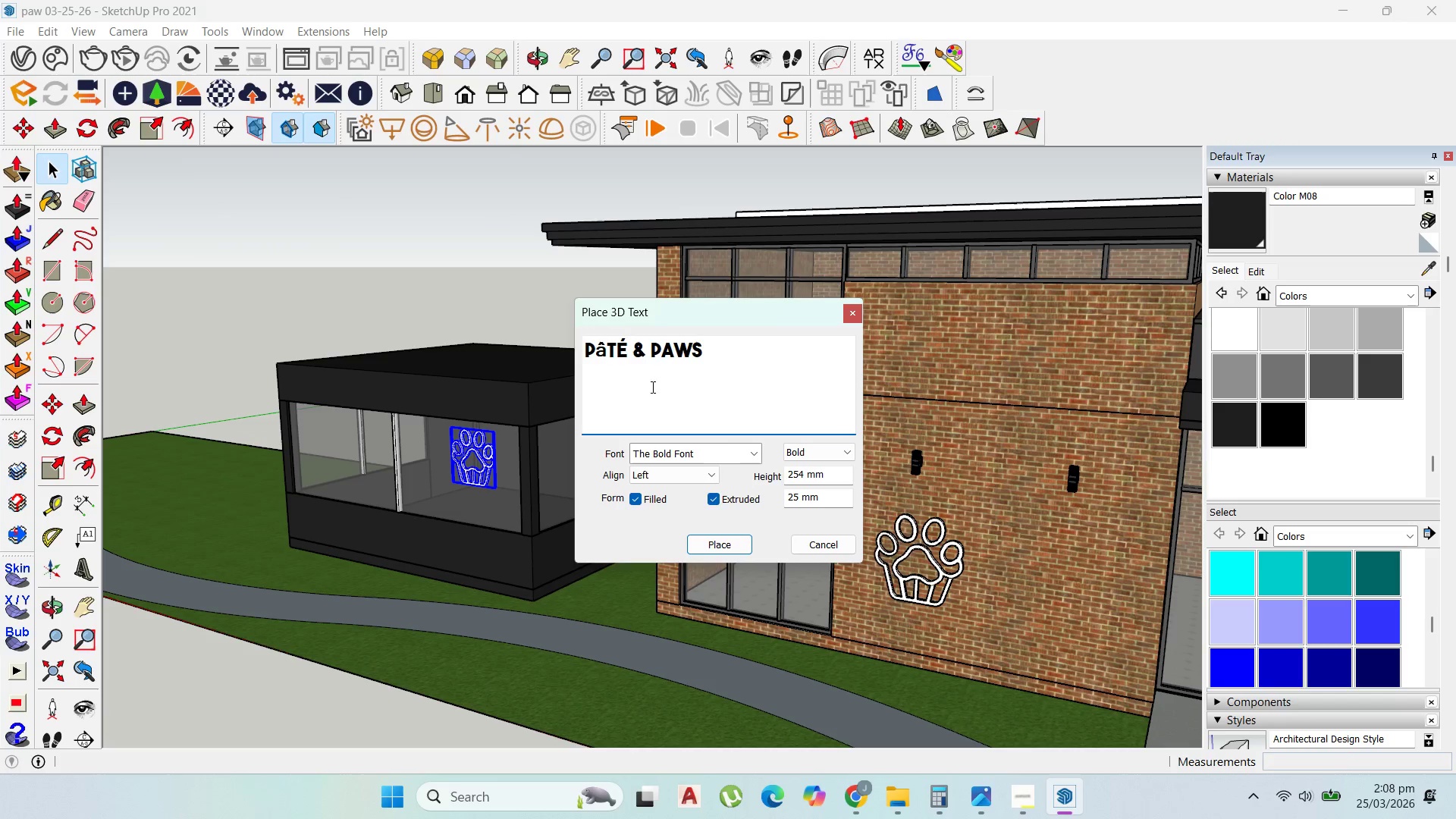 
scroll: coordinate [626, 366], scroll_direction: up, amount: 2.0
 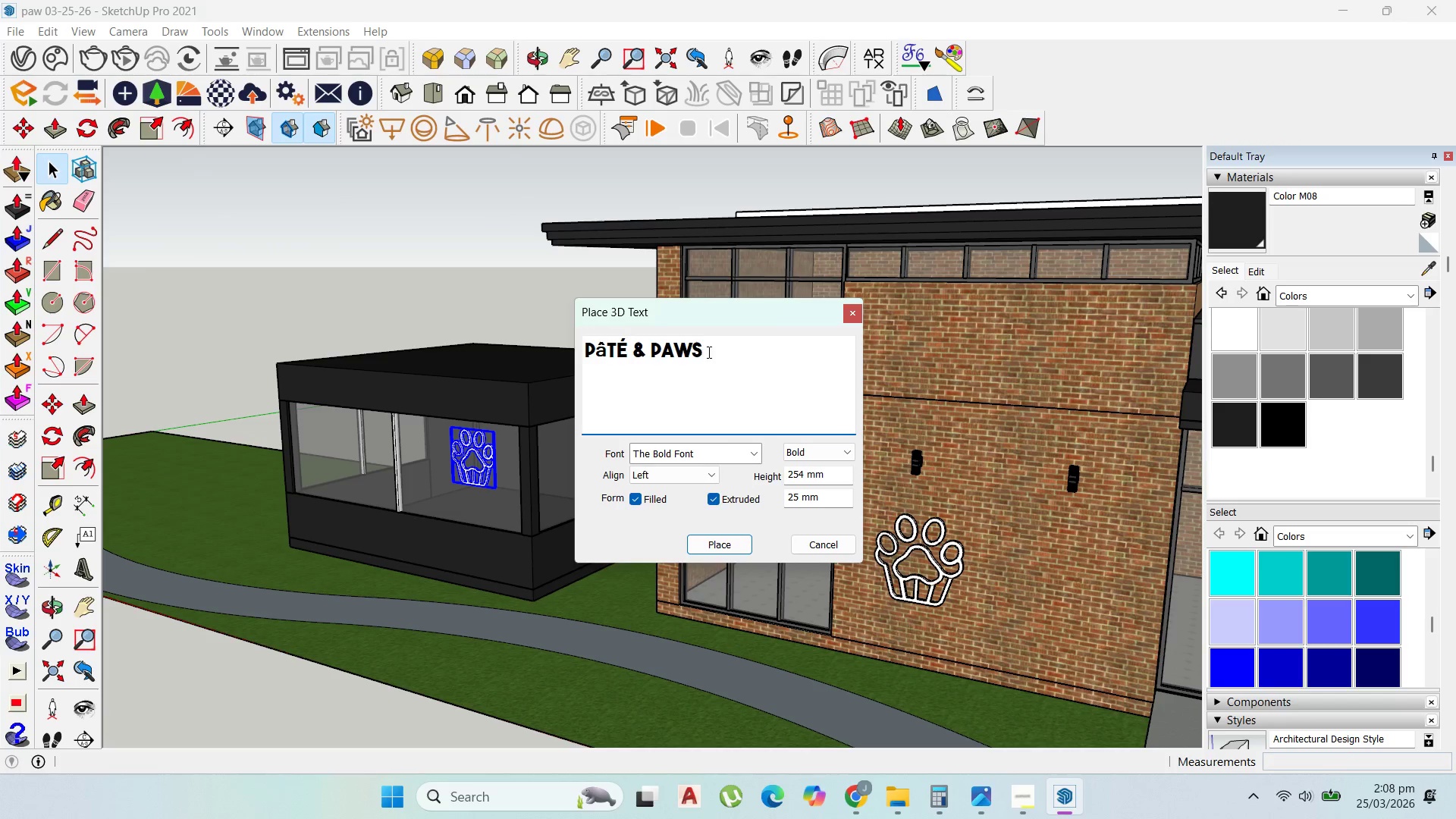 
left_click_drag(start_coordinate=[708, 352], to_coordinate=[326, 352])
 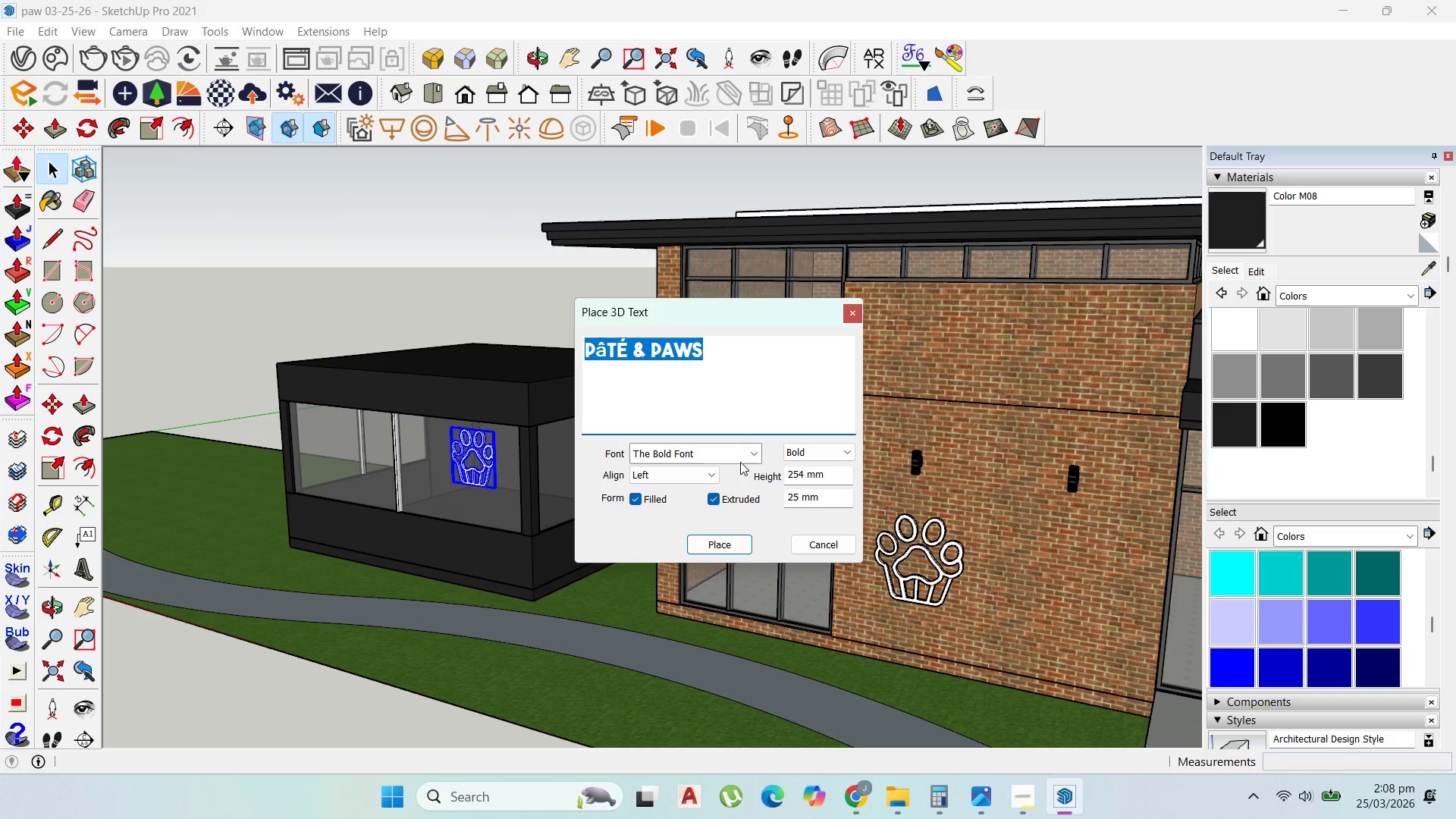 
left_click([746, 457])
 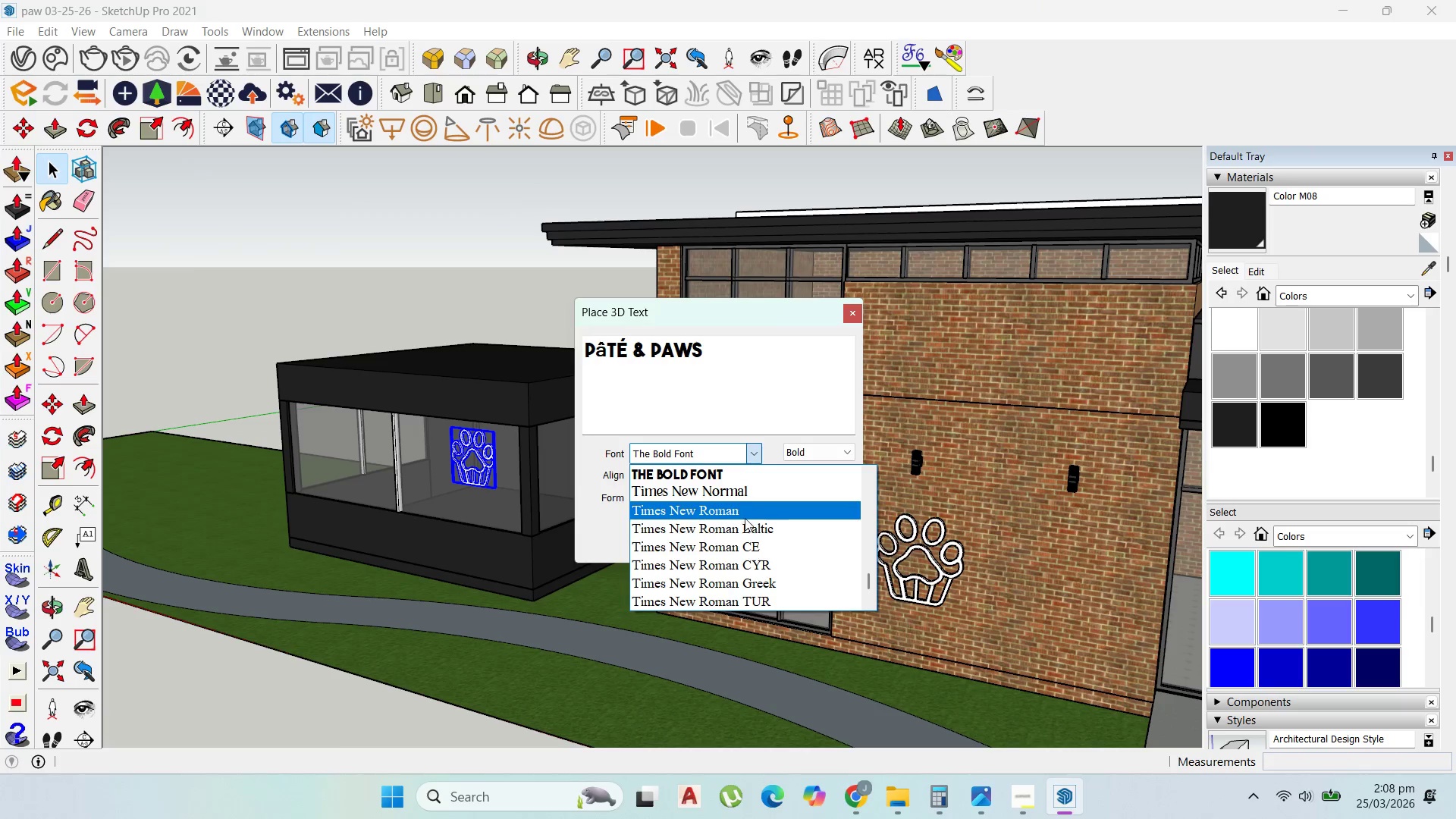 
scroll: coordinate [735, 528], scroll_direction: up, amount: 10.0
 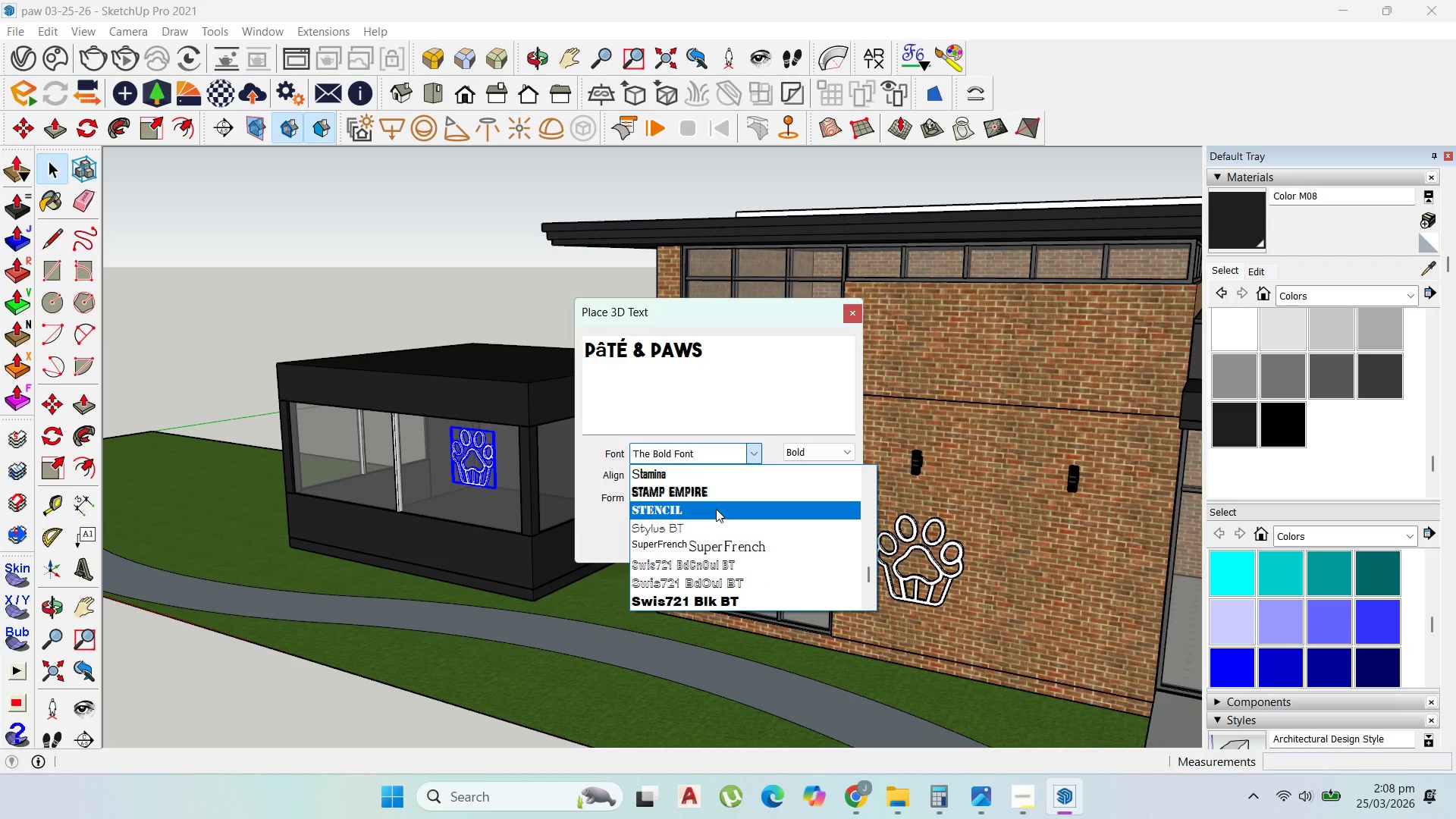 
left_click([716, 509])
 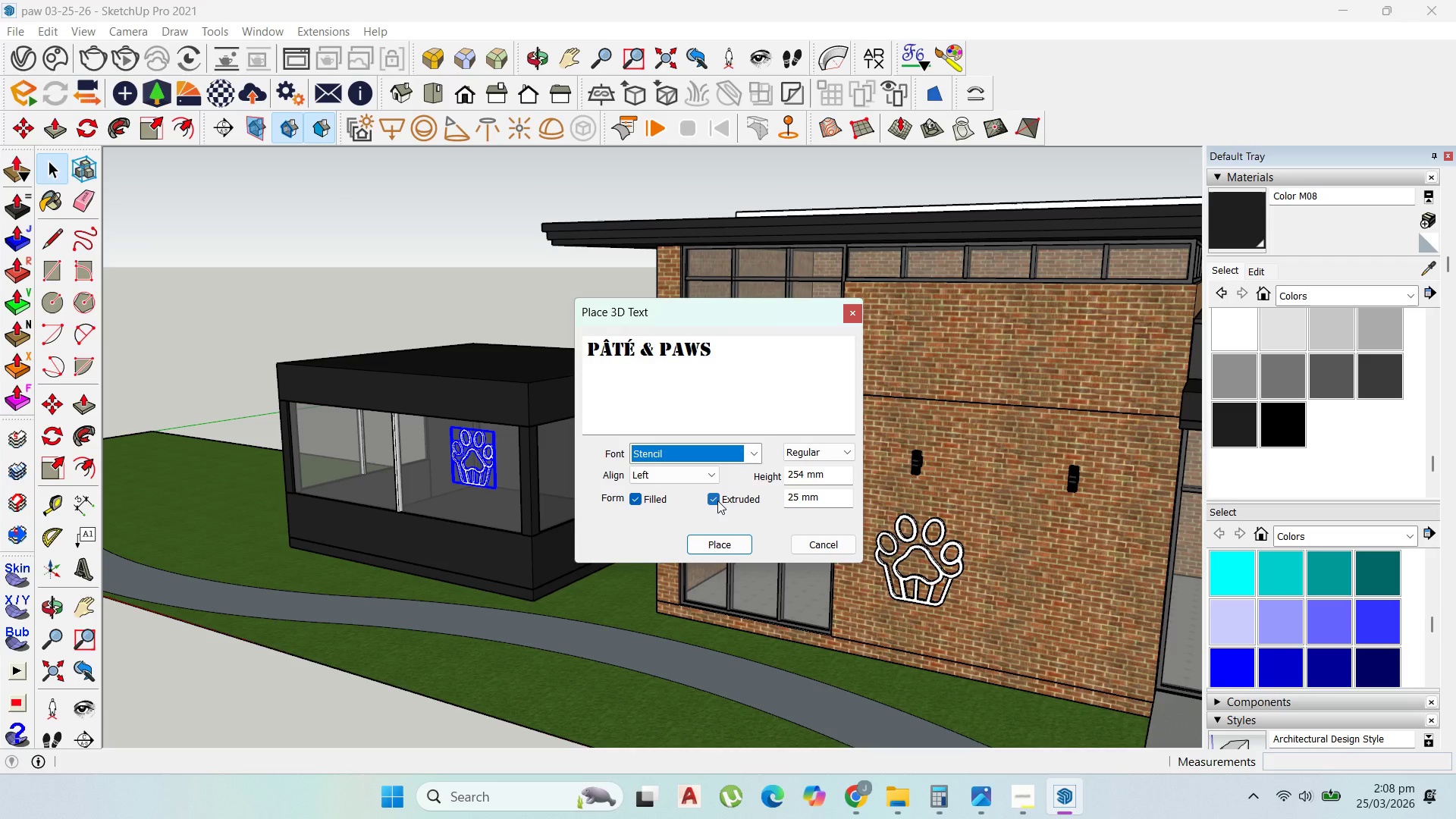 
scroll: coordinate [716, 502], scroll_direction: up, amount: 1.0
 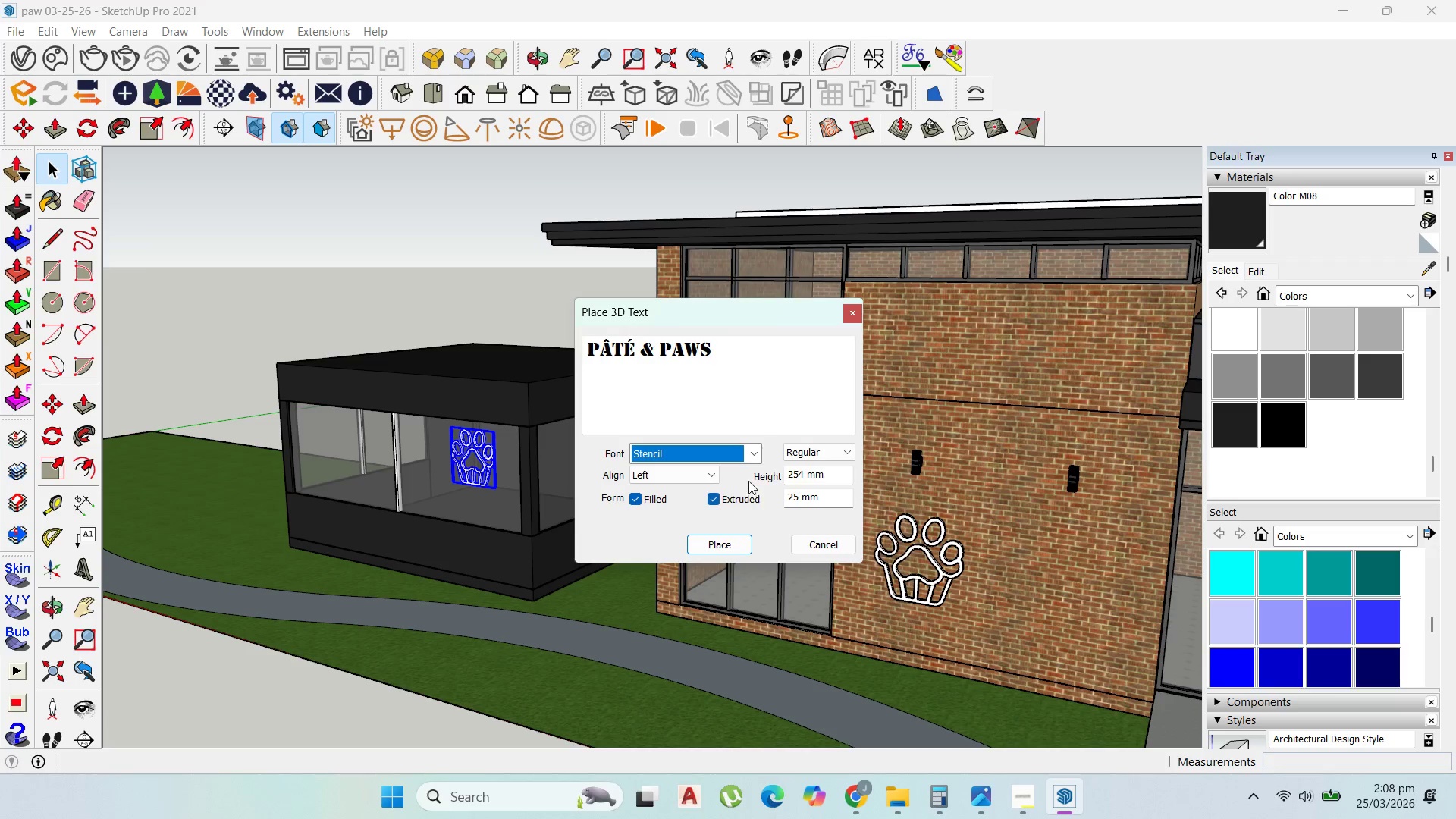 
left_click([751, 454])
 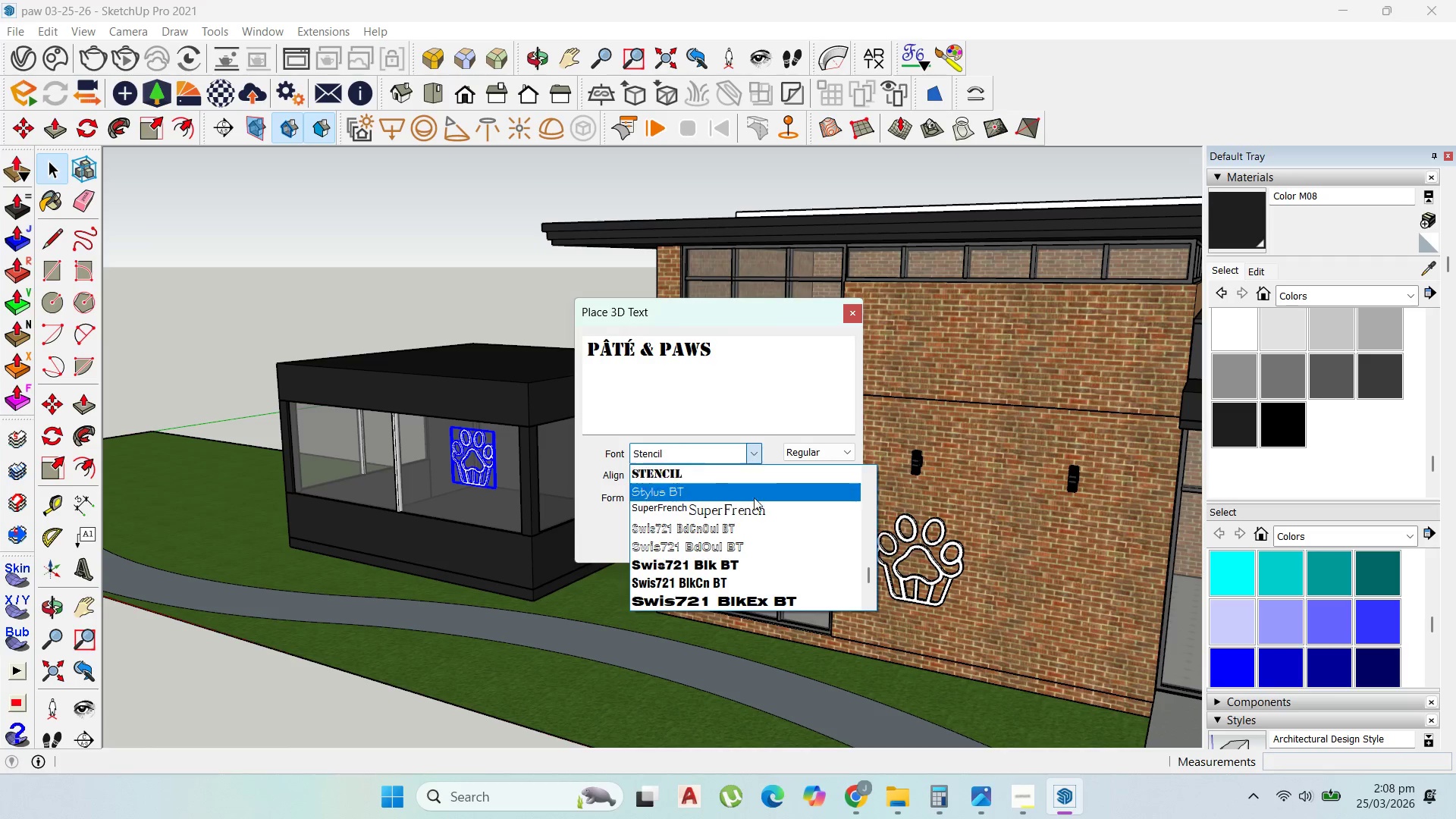 
scroll: coordinate [758, 519], scroll_direction: up, amount: 7.0
 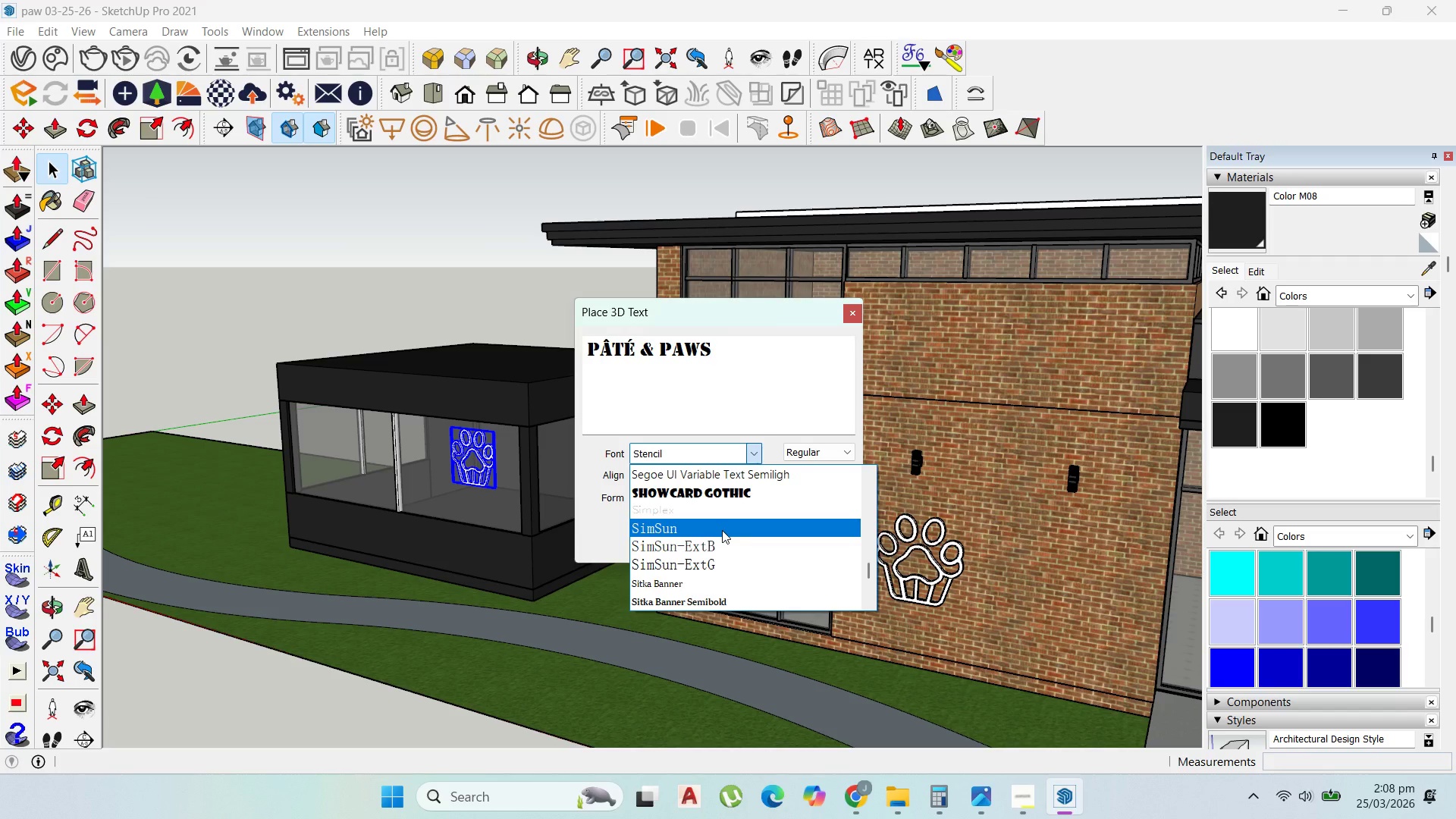 
left_click([722, 530])
 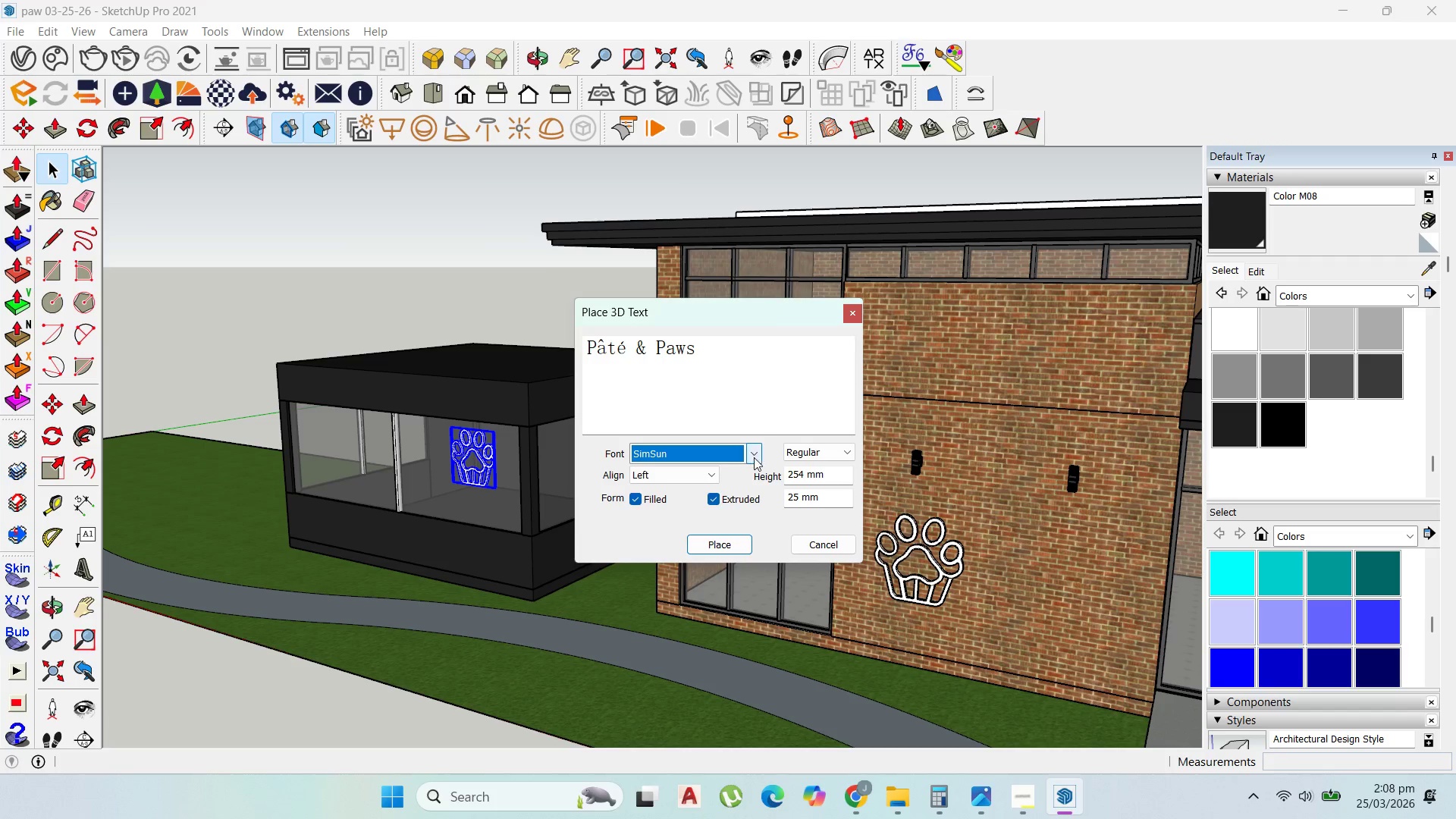 
left_click([756, 459])
 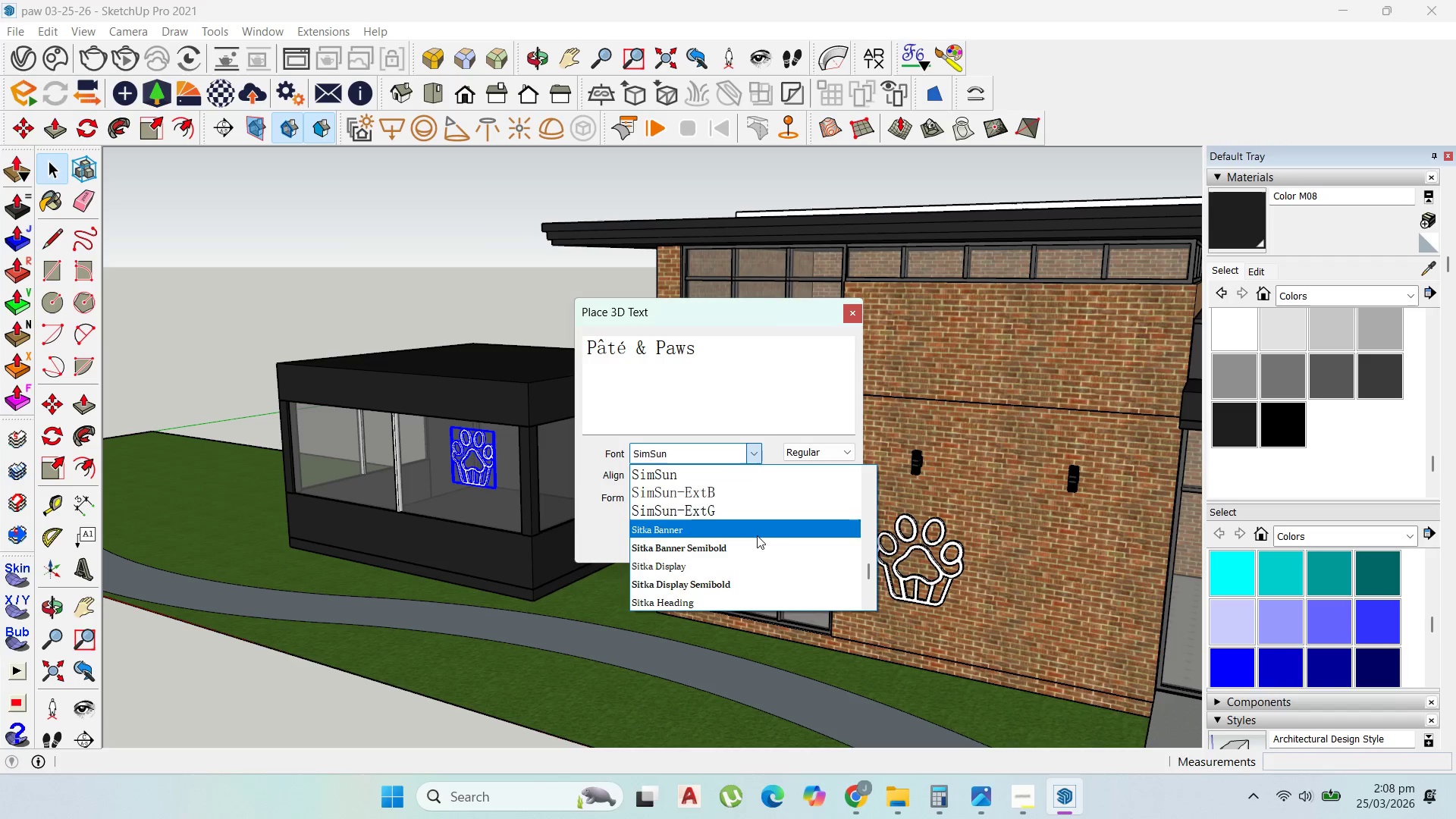 
scroll: coordinate [764, 499], scroll_direction: up, amount: 9.0
 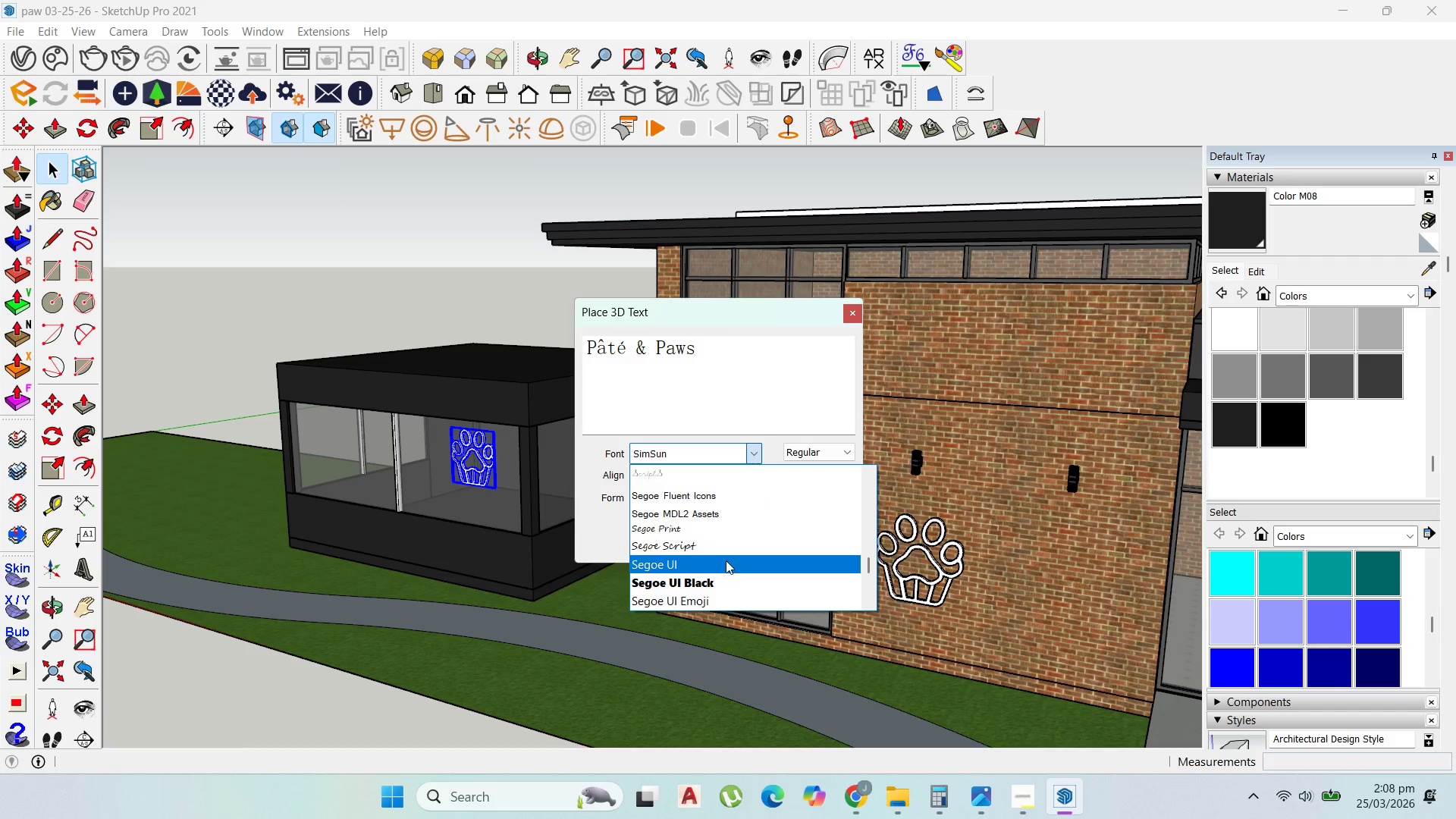 
left_click([726, 560])
 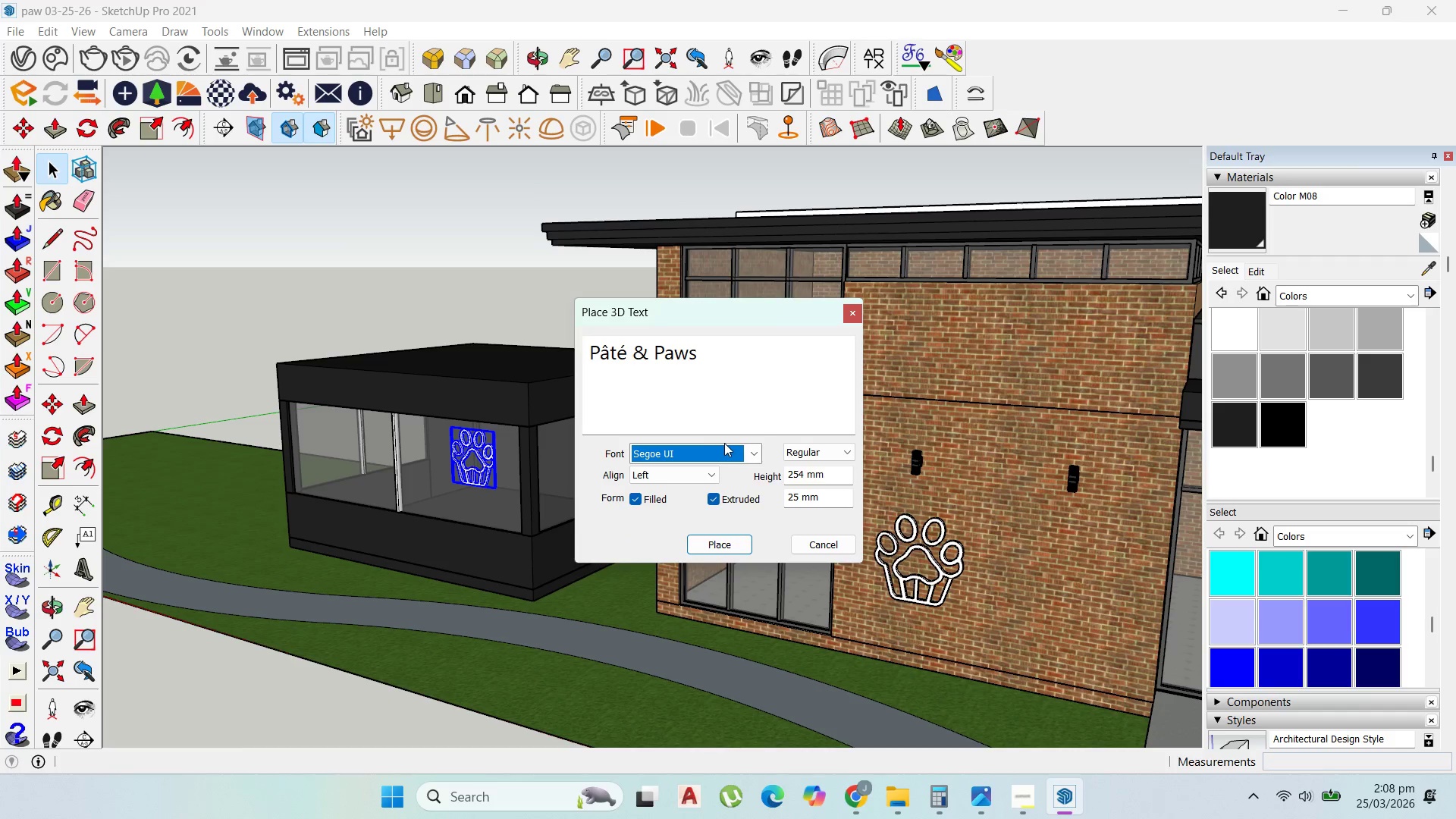 
left_click([758, 450])
 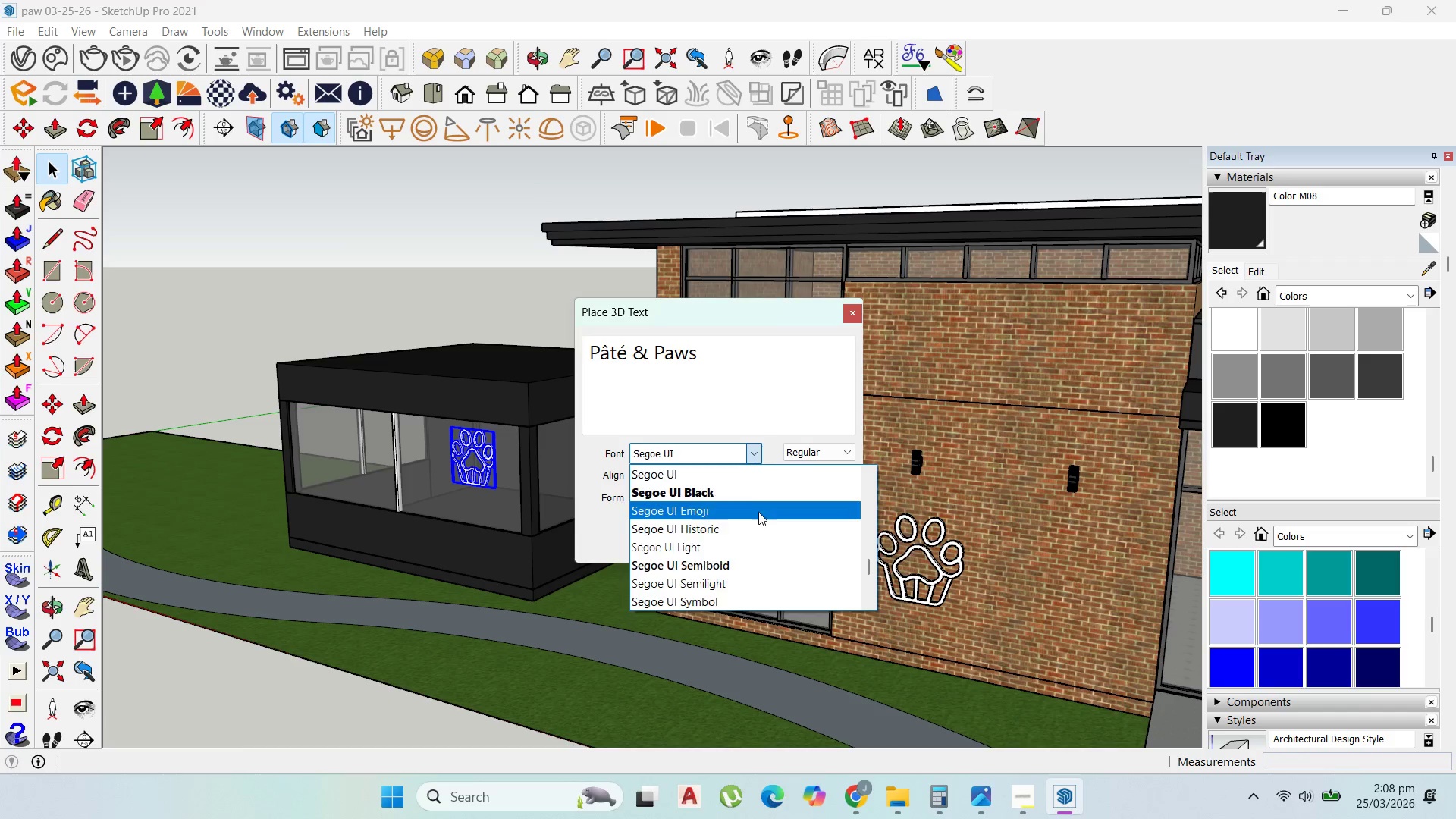 
scroll: coordinate [758, 513], scroll_direction: up, amount: 4.0
 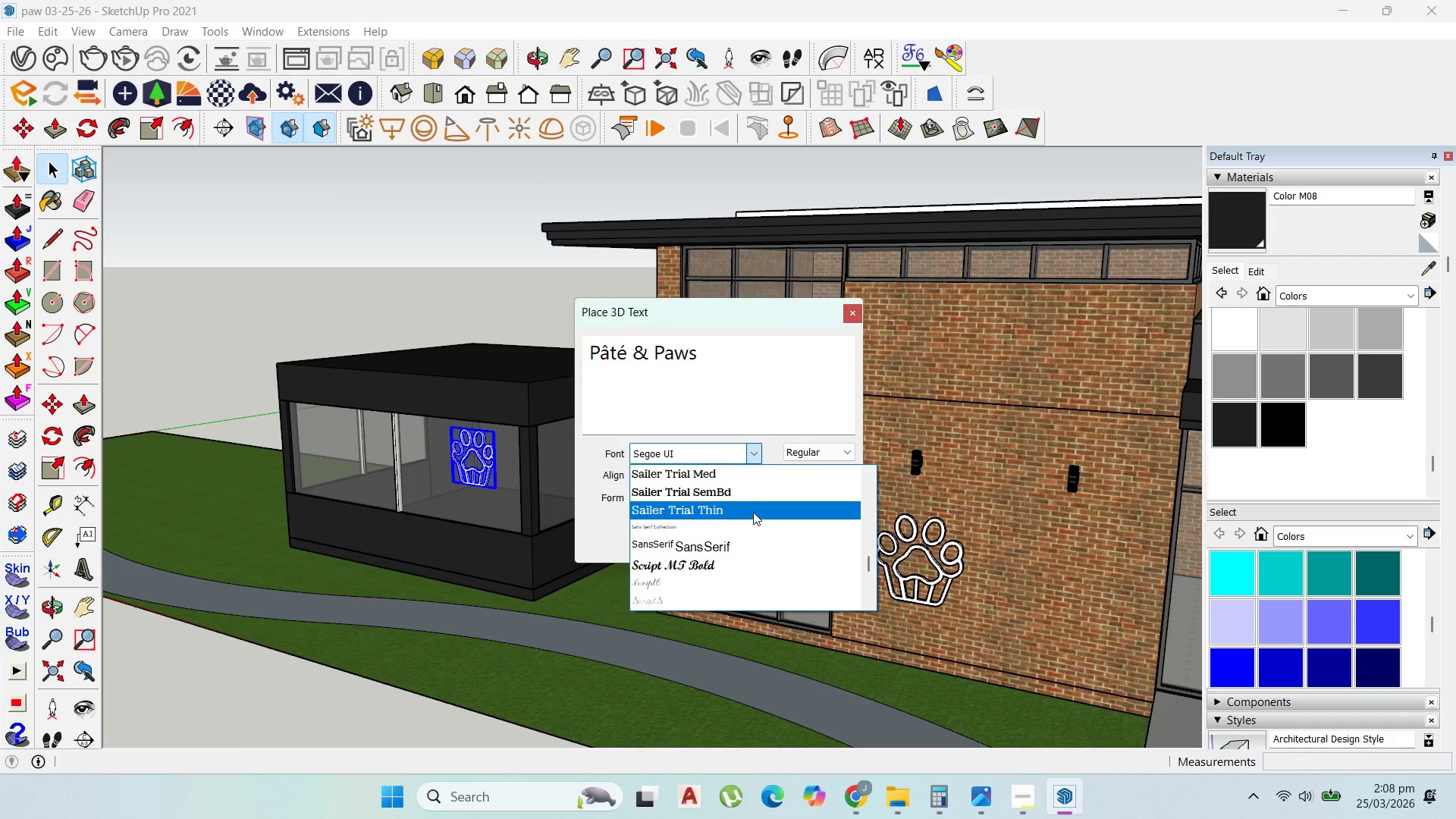 
left_click([753, 510])
 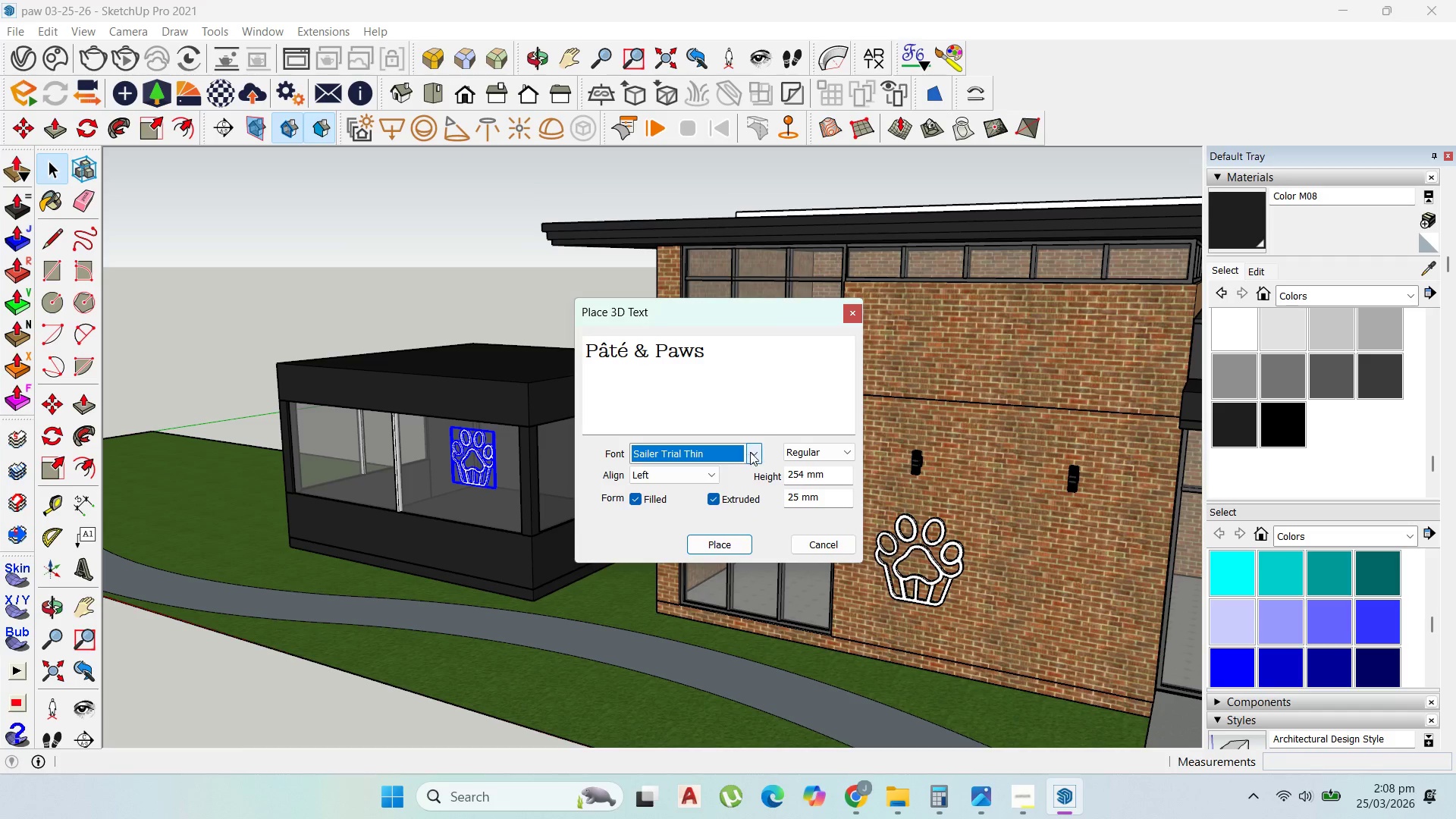 
left_click([752, 451])
 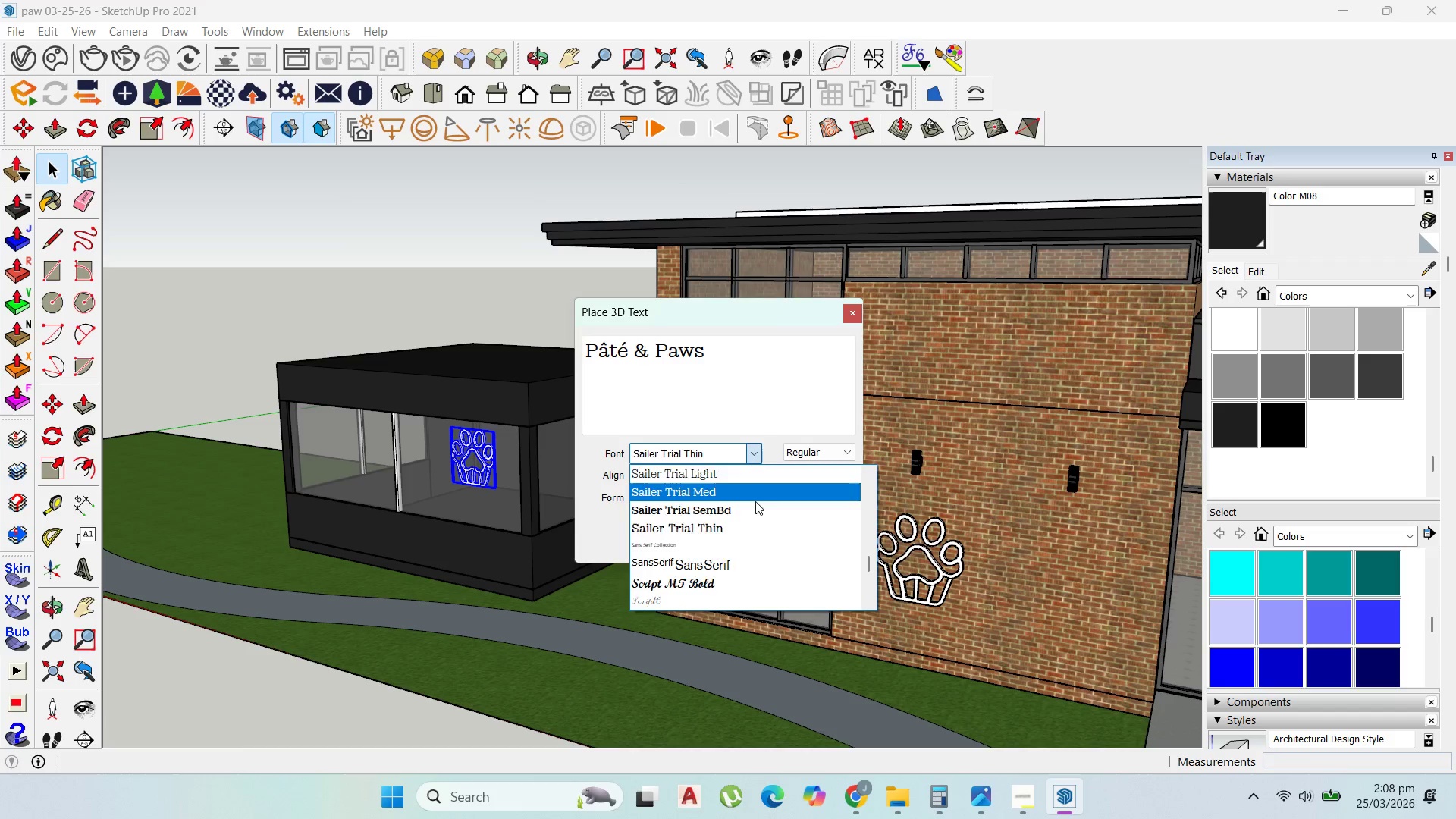 
scroll: coordinate [756, 513], scroll_direction: up, amount: 4.0
 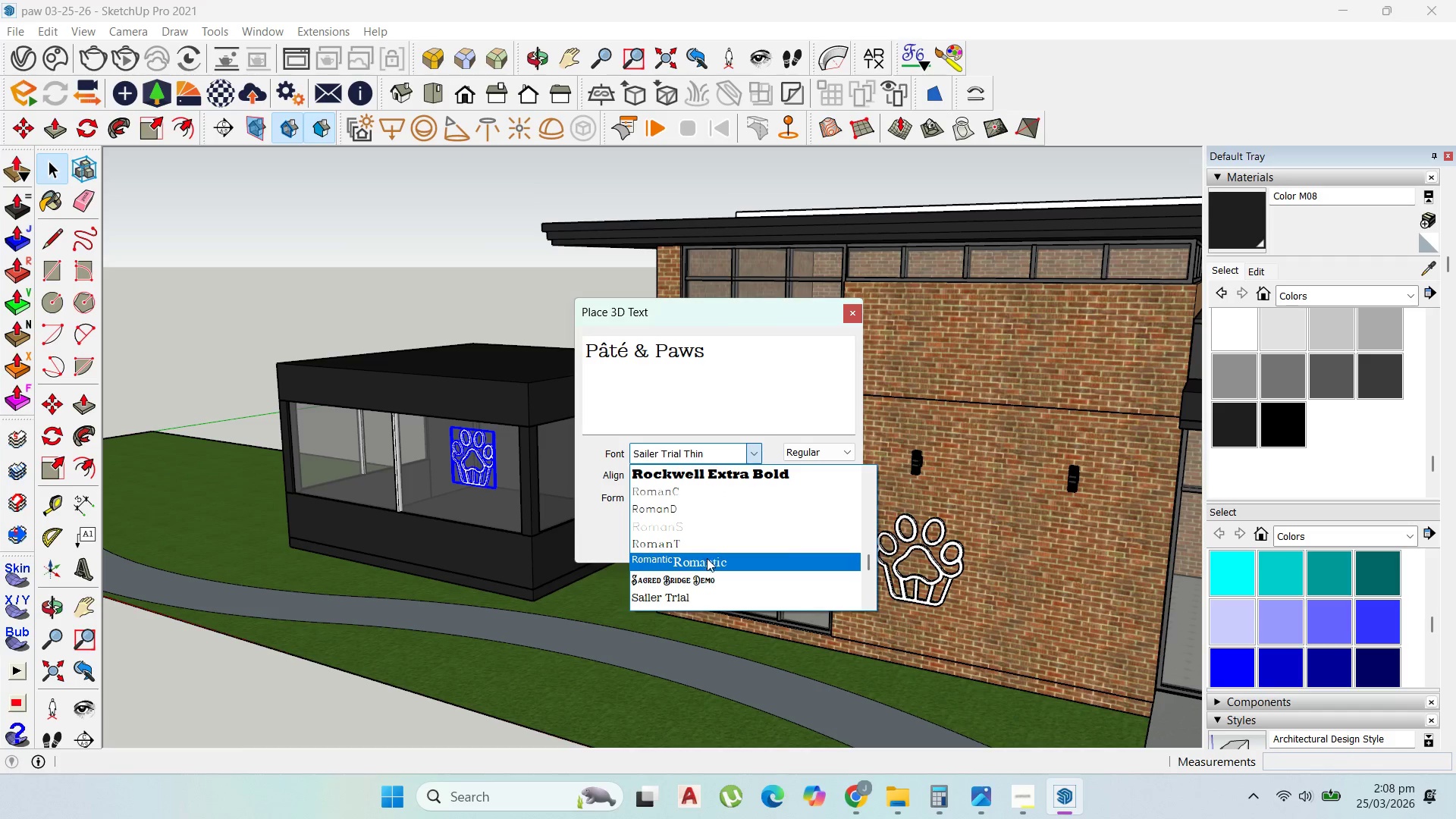 
left_click([707, 563])
 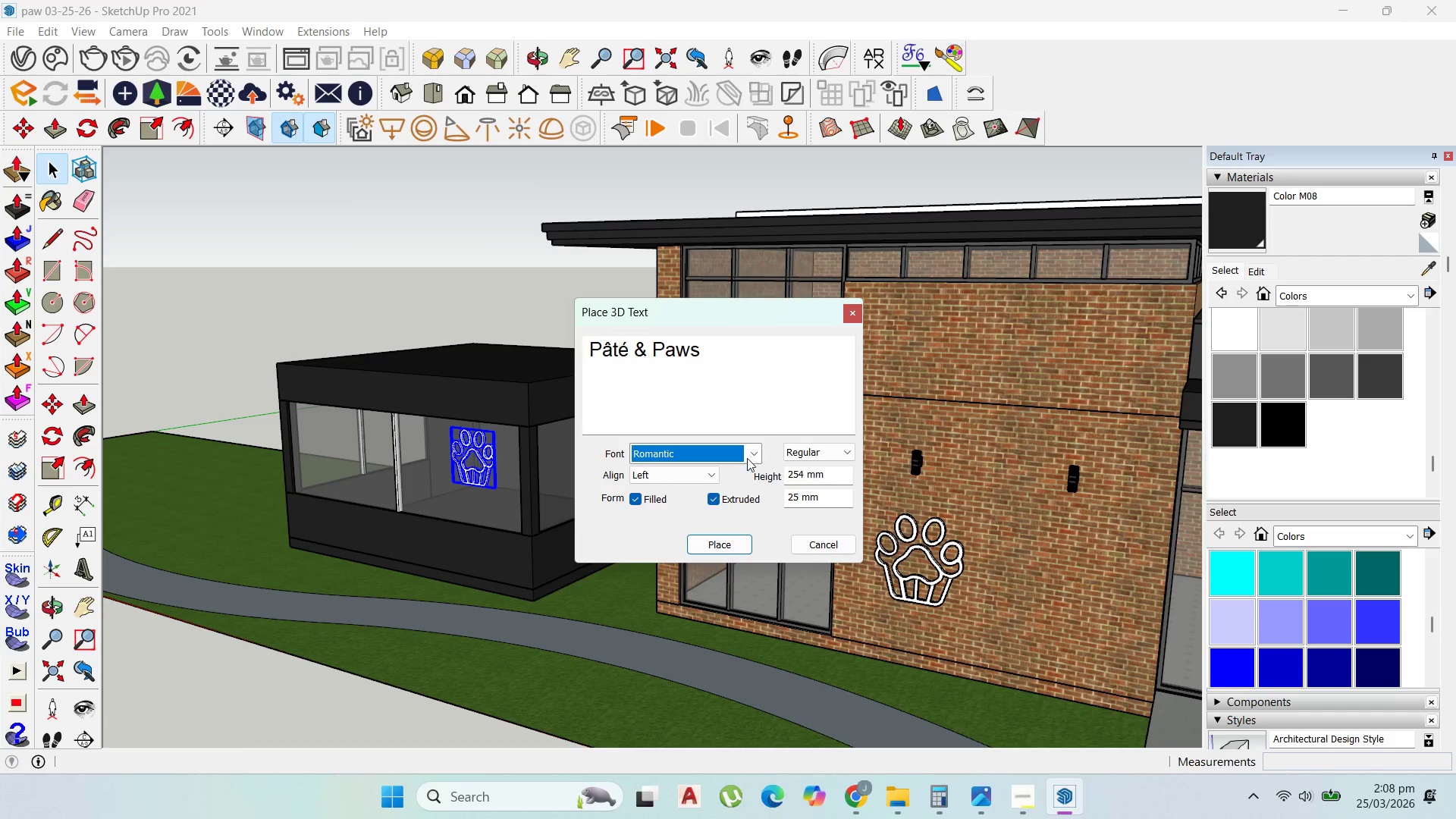 
left_click([752, 455])
 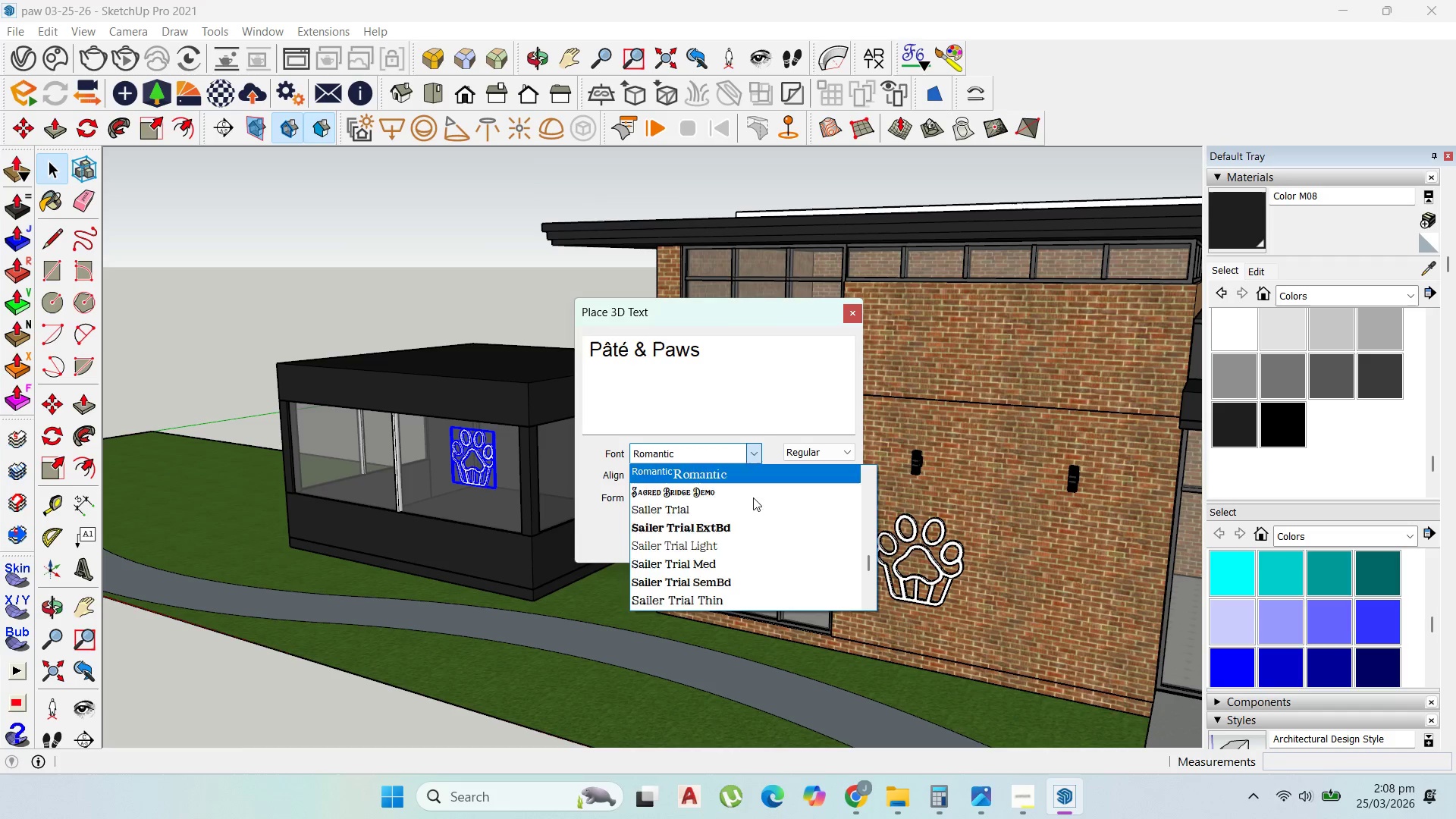 
scroll: coordinate [732, 545], scroll_direction: up, amount: 10.0
 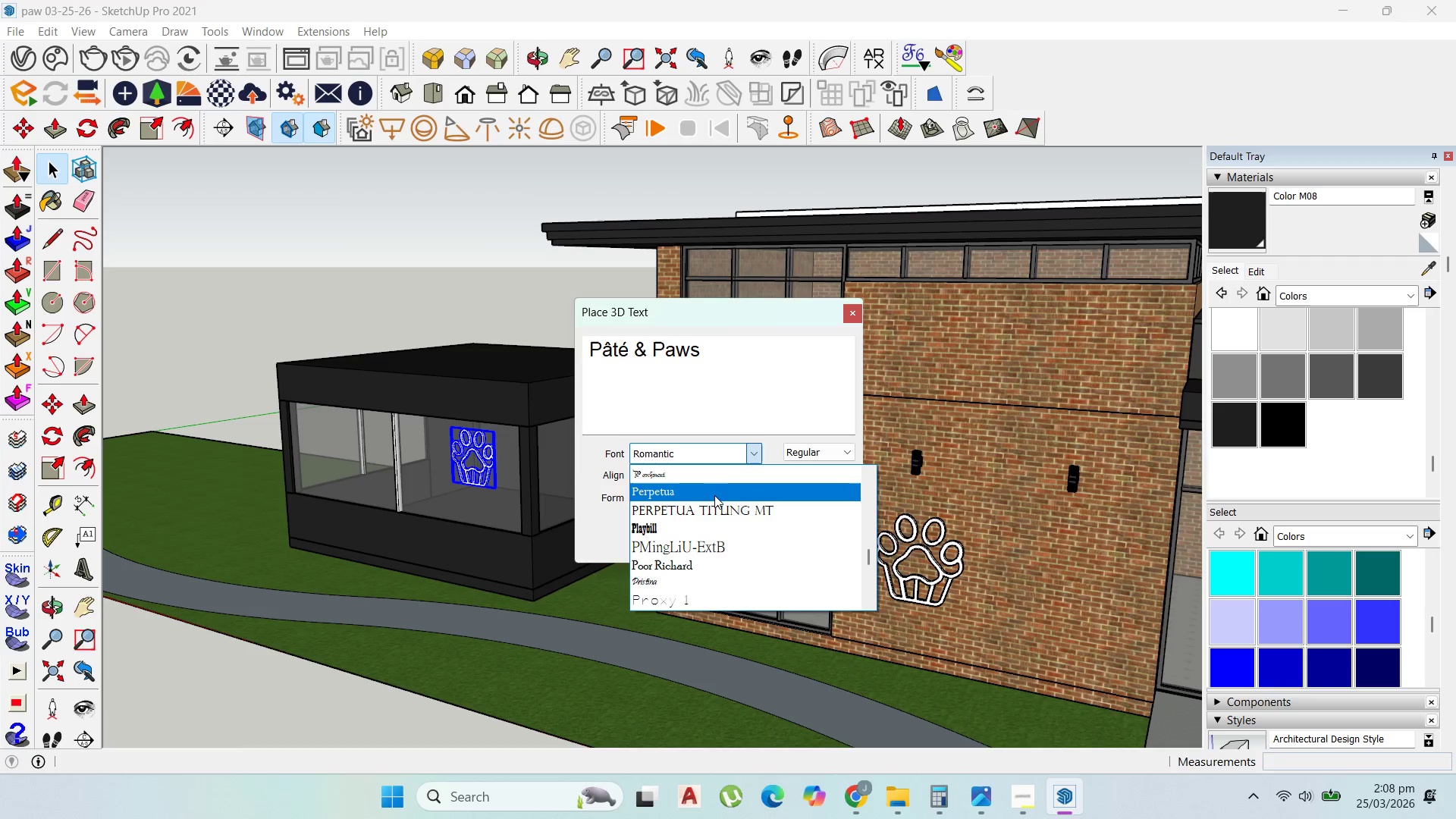 
left_click([711, 491])
 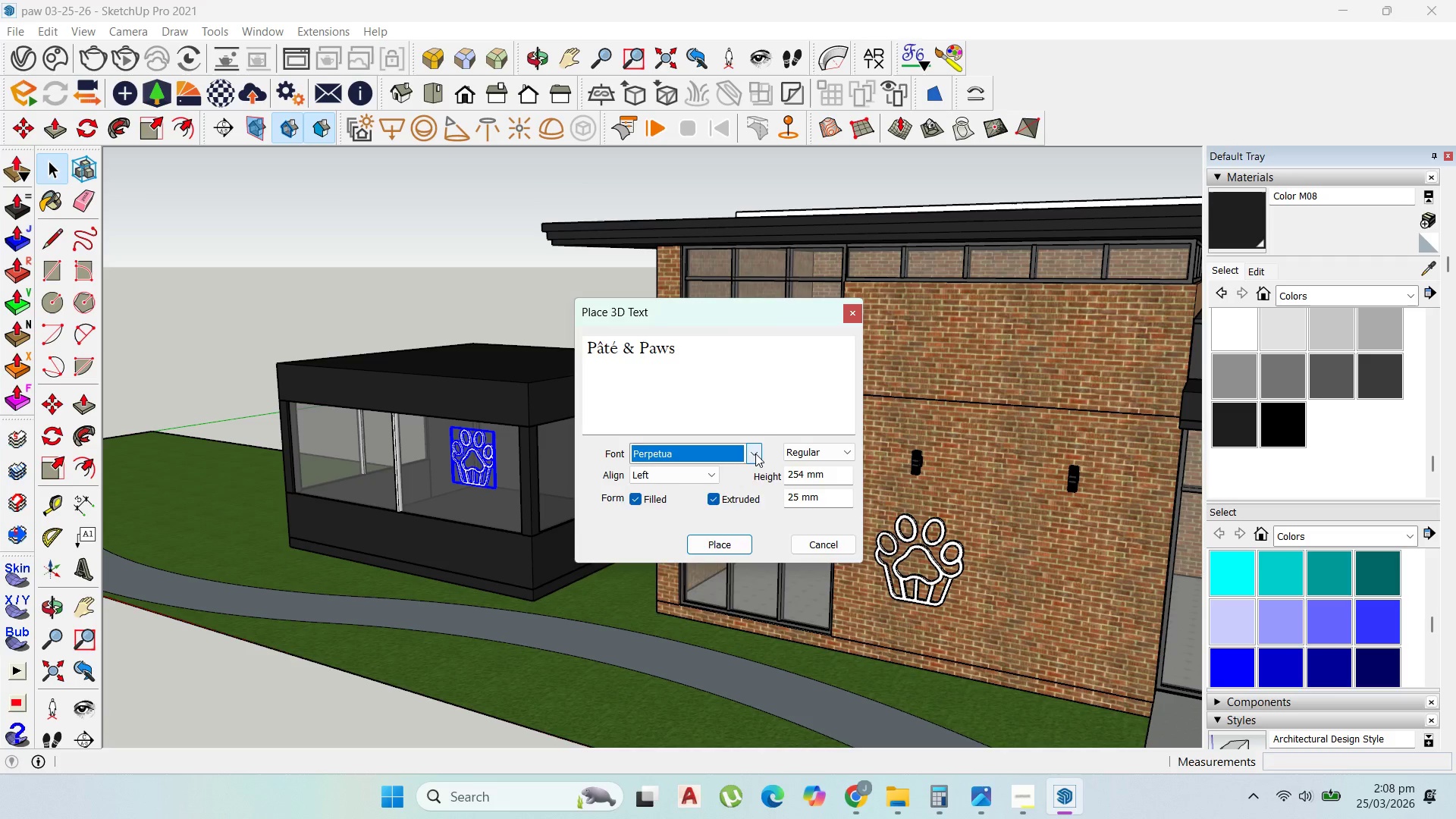 
left_click([755, 453])
 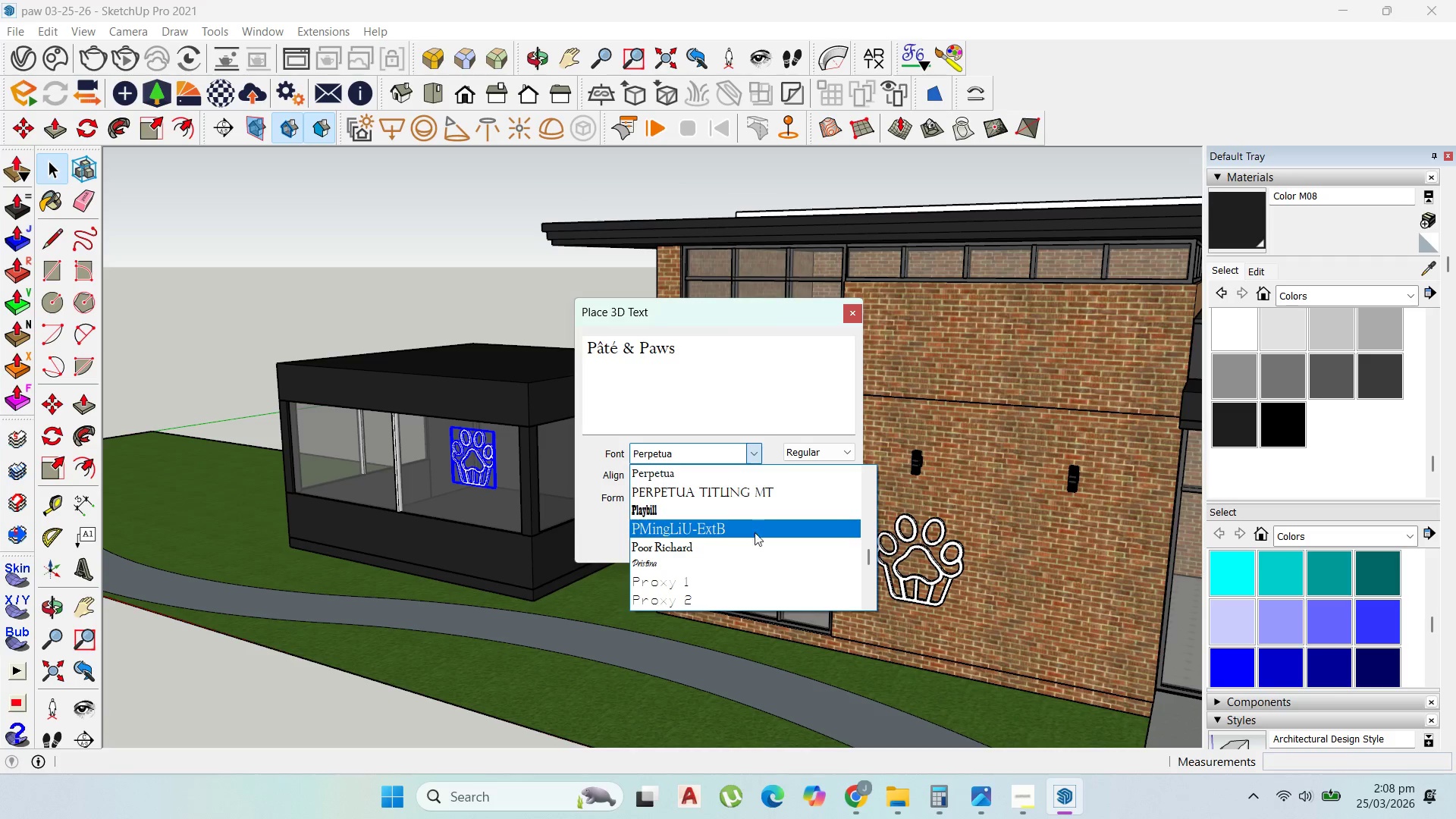 
scroll: coordinate [755, 535], scroll_direction: up, amount: 1.0
 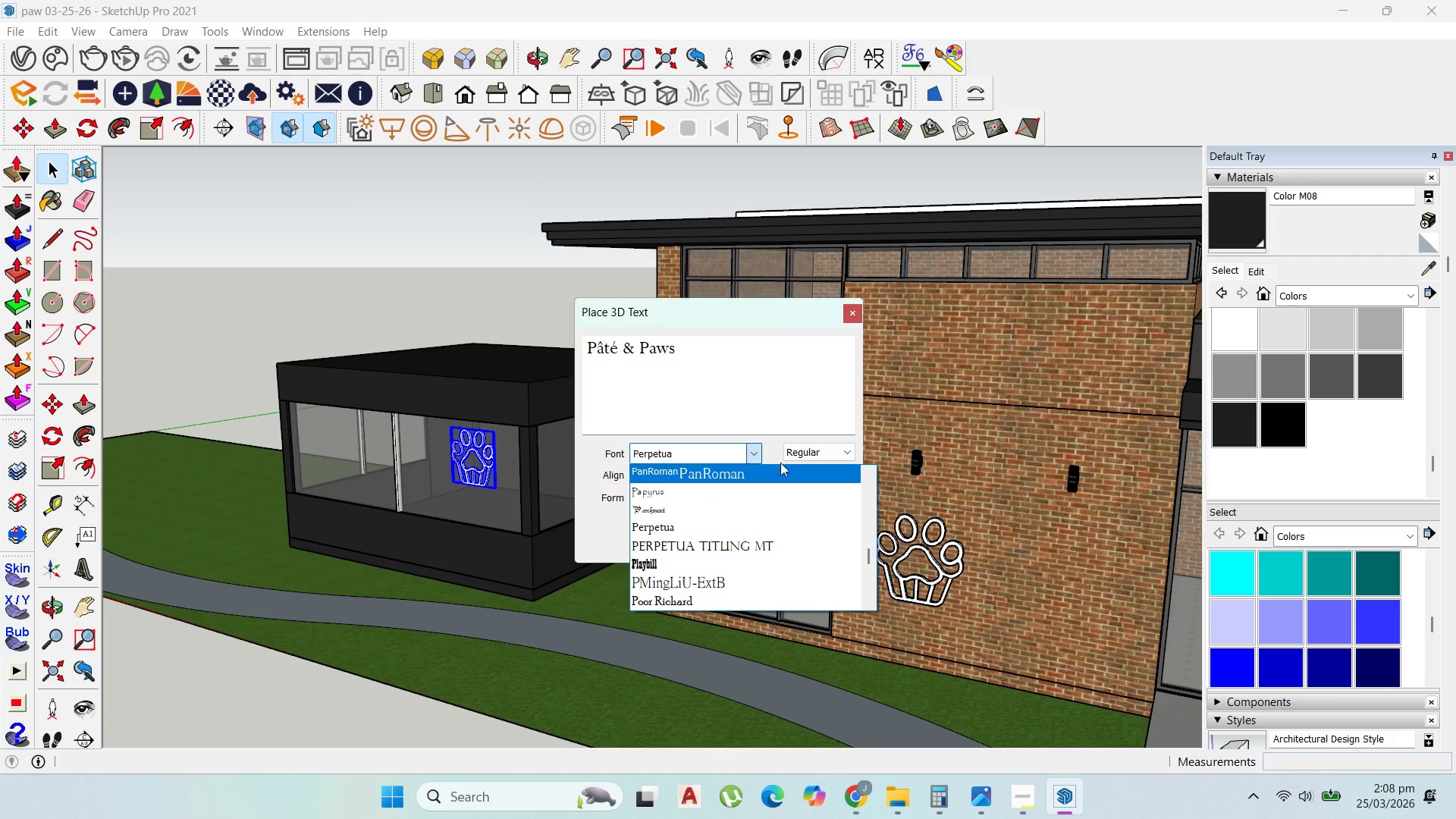 
scroll: coordinate [775, 499], scroll_direction: down, amount: 1.0
 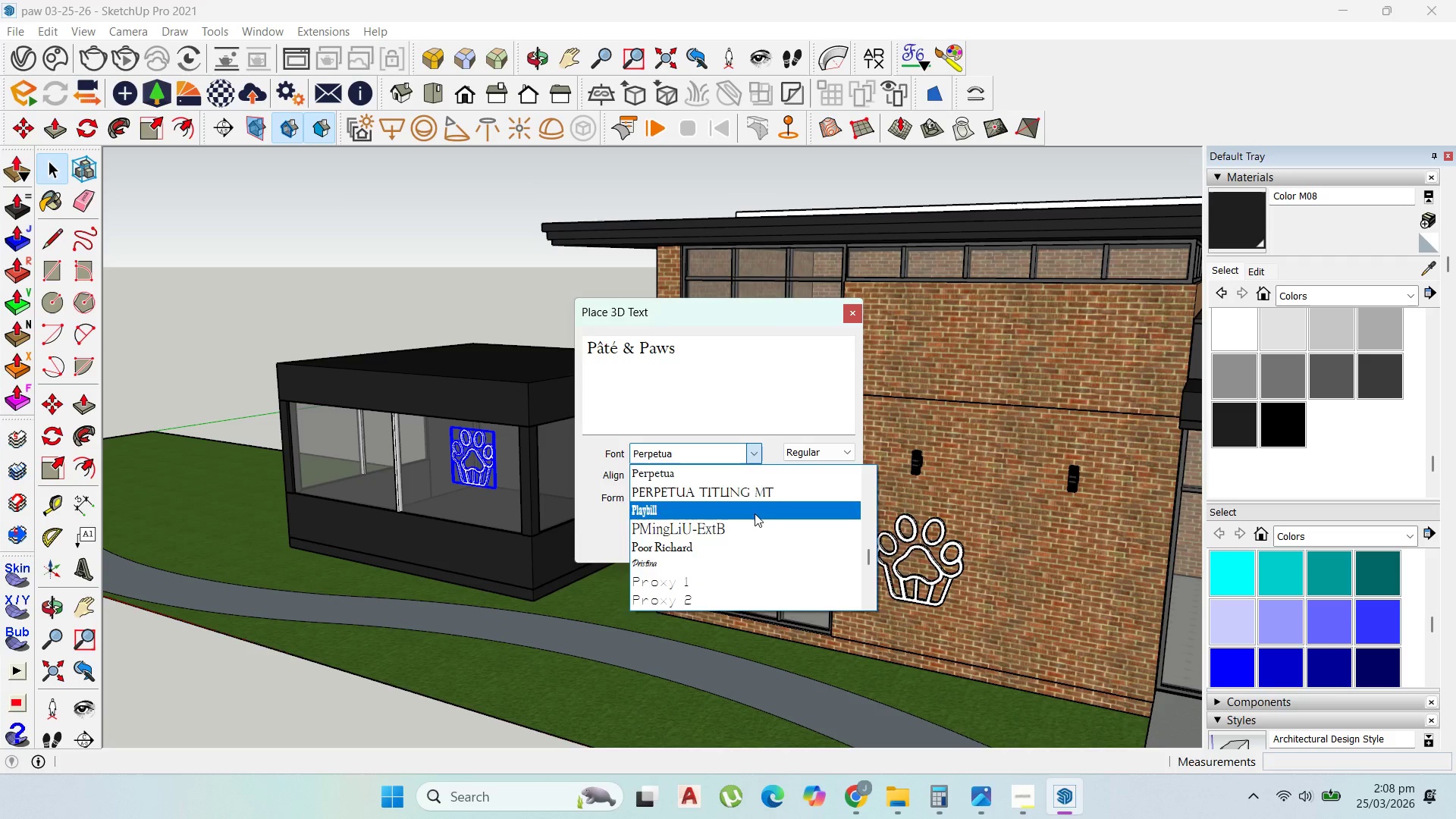 
left_click([755, 513])
 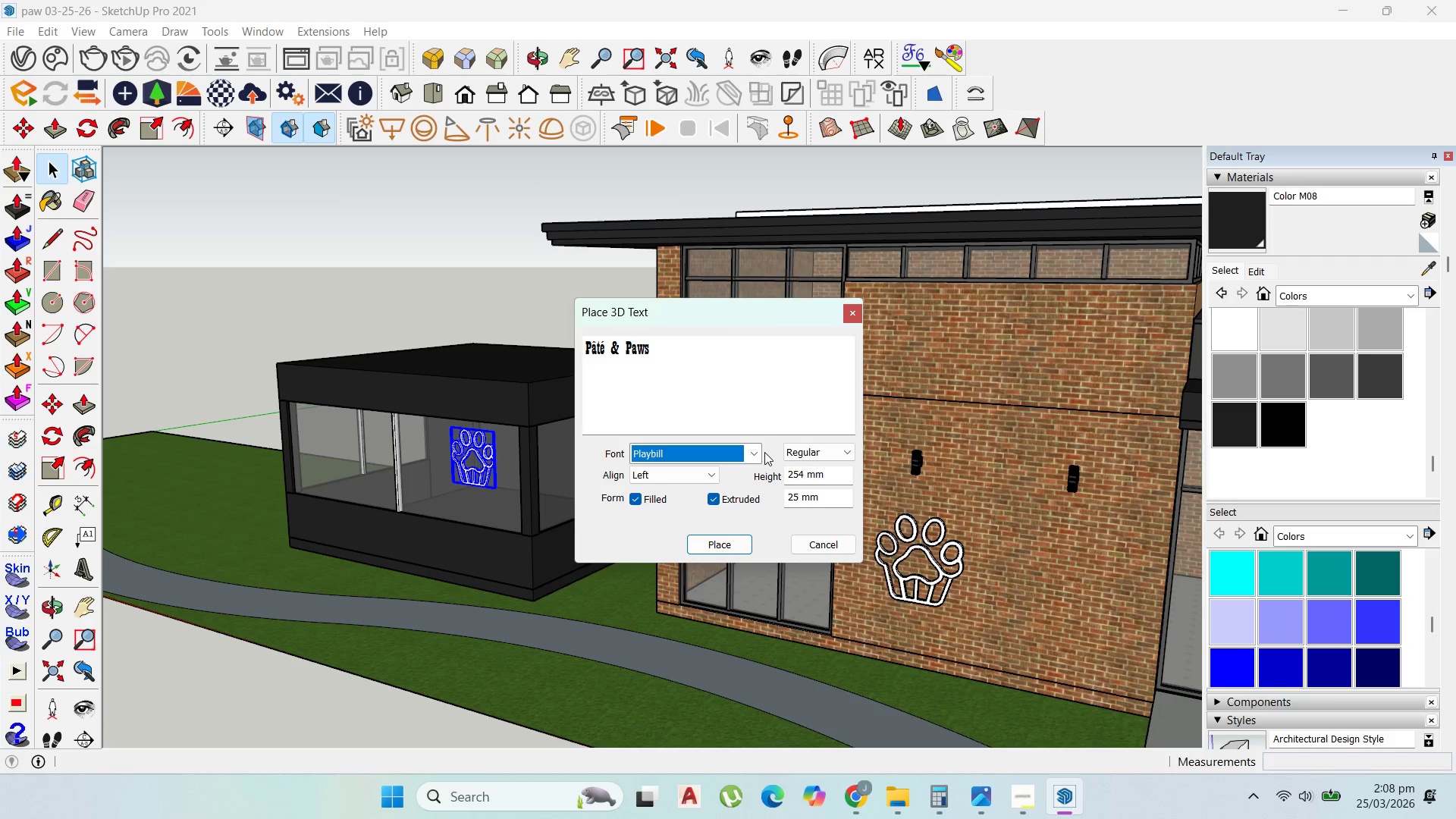 
left_click([755, 450])
 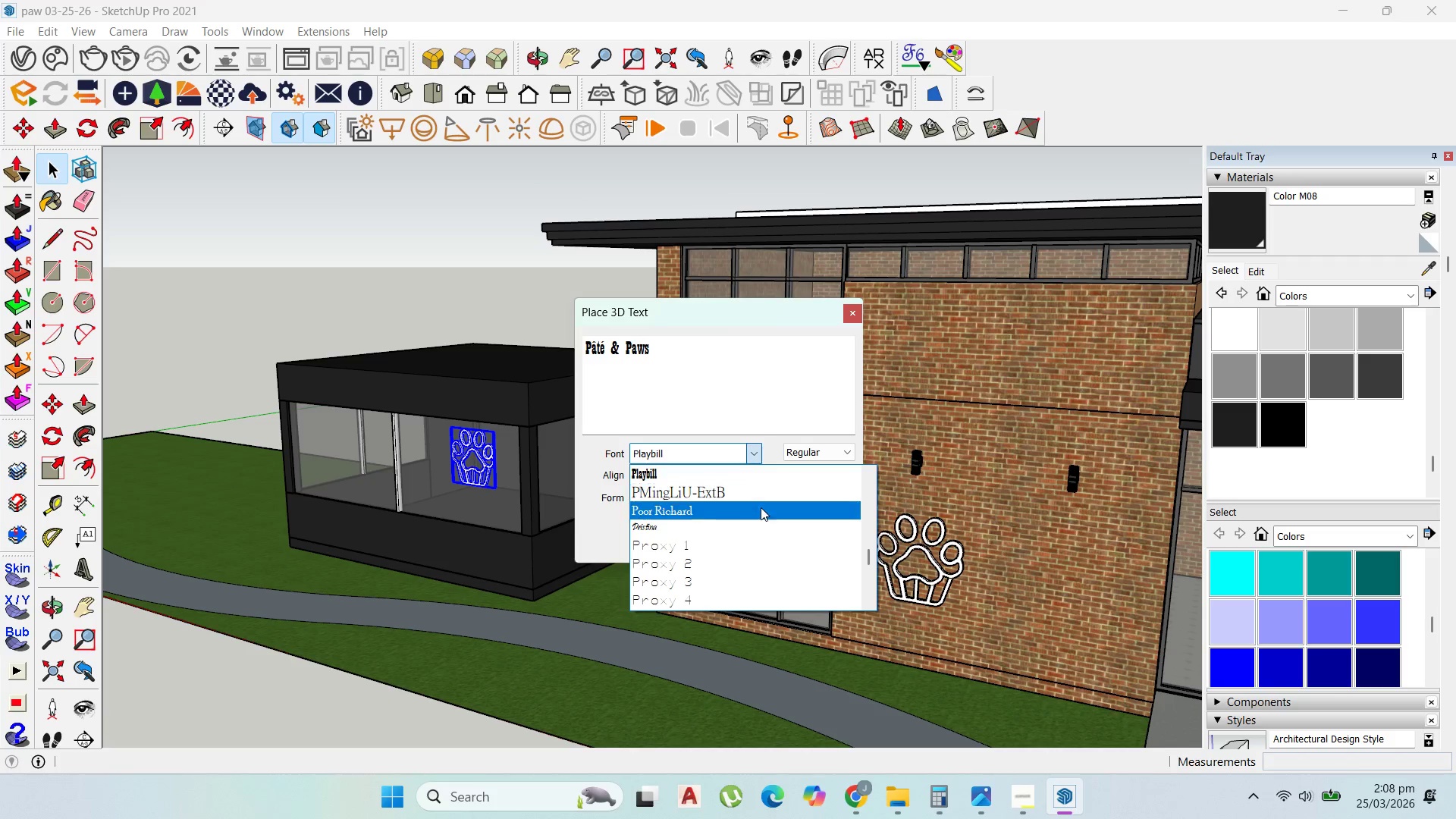 
scroll: coordinate [763, 512], scroll_direction: up, amount: 1.0
 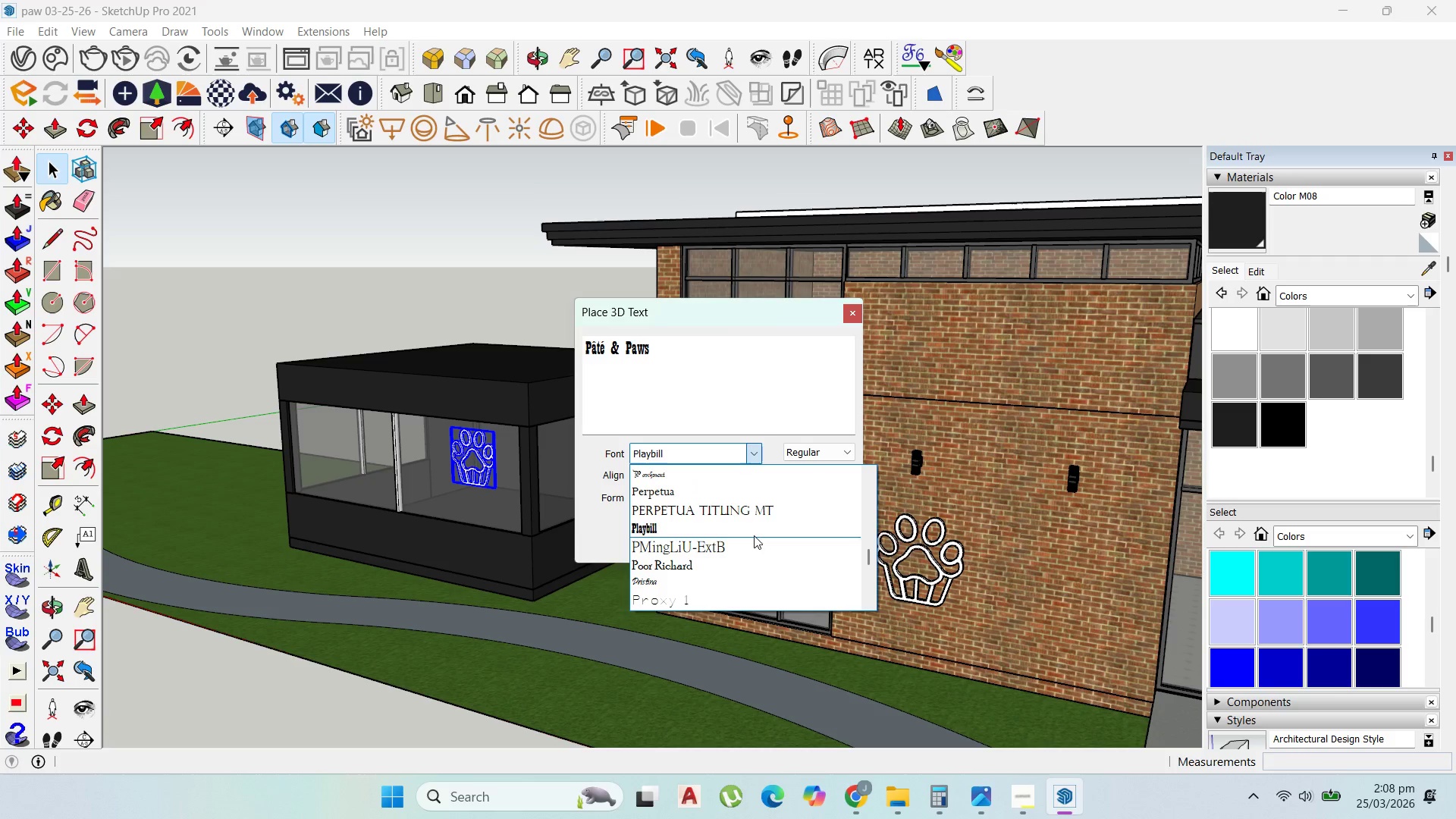 
scroll: coordinate [773, 514], scroll_direction: down, amount: 5.0
 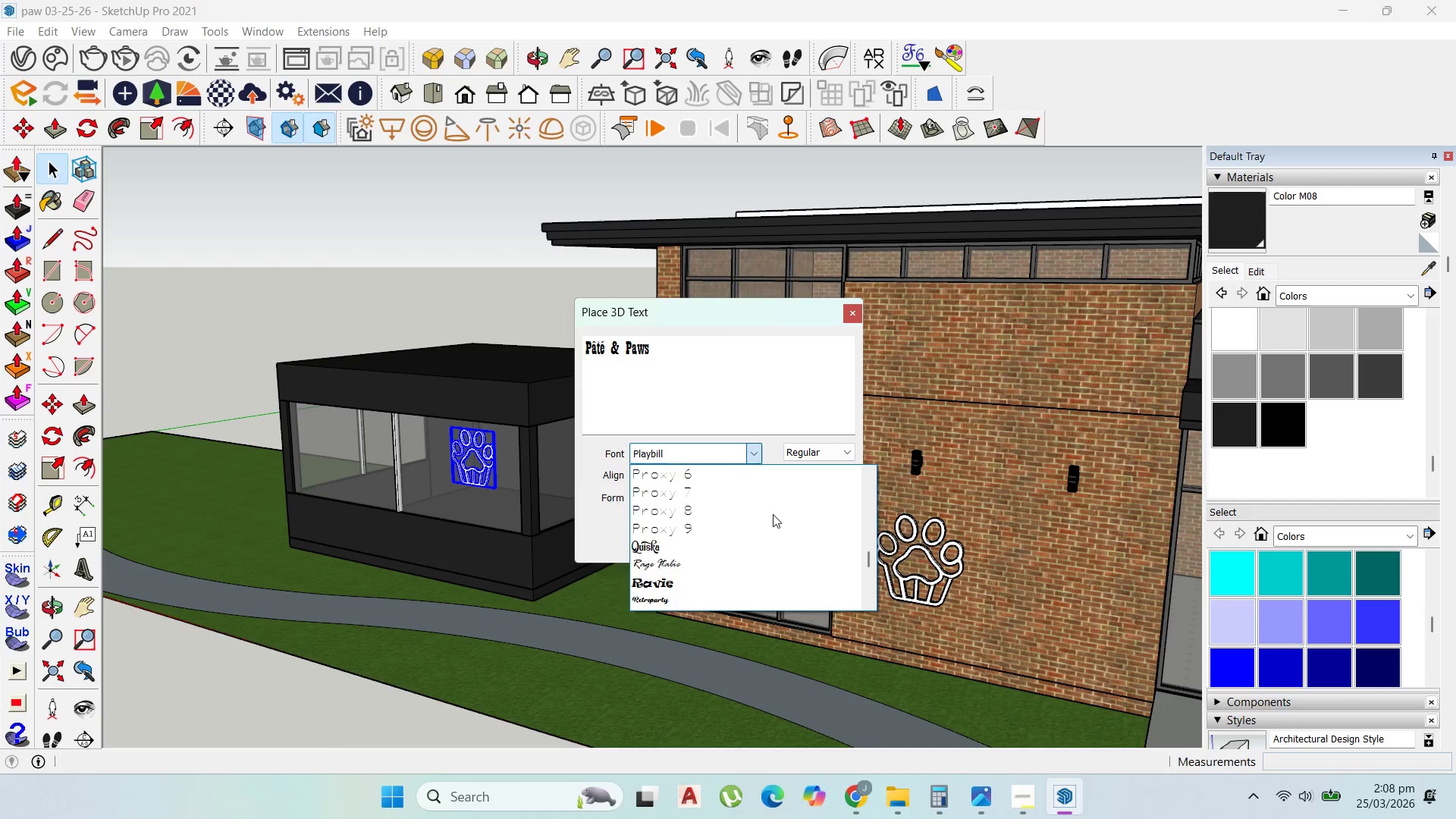 
scroll: coordinate [762, 515], scroll_direction: up, amount: 10.0
 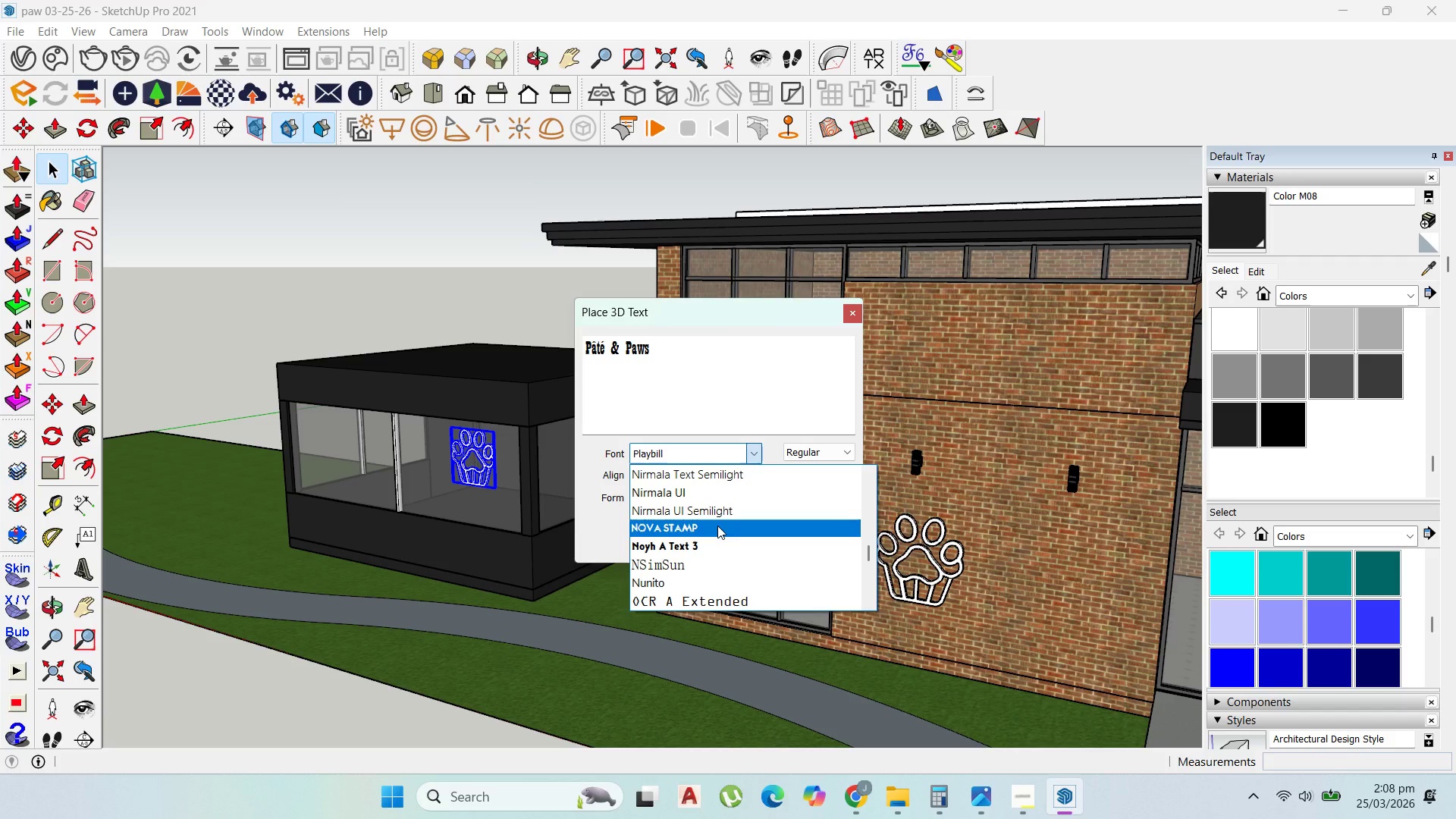 
left_click([717, 526])
 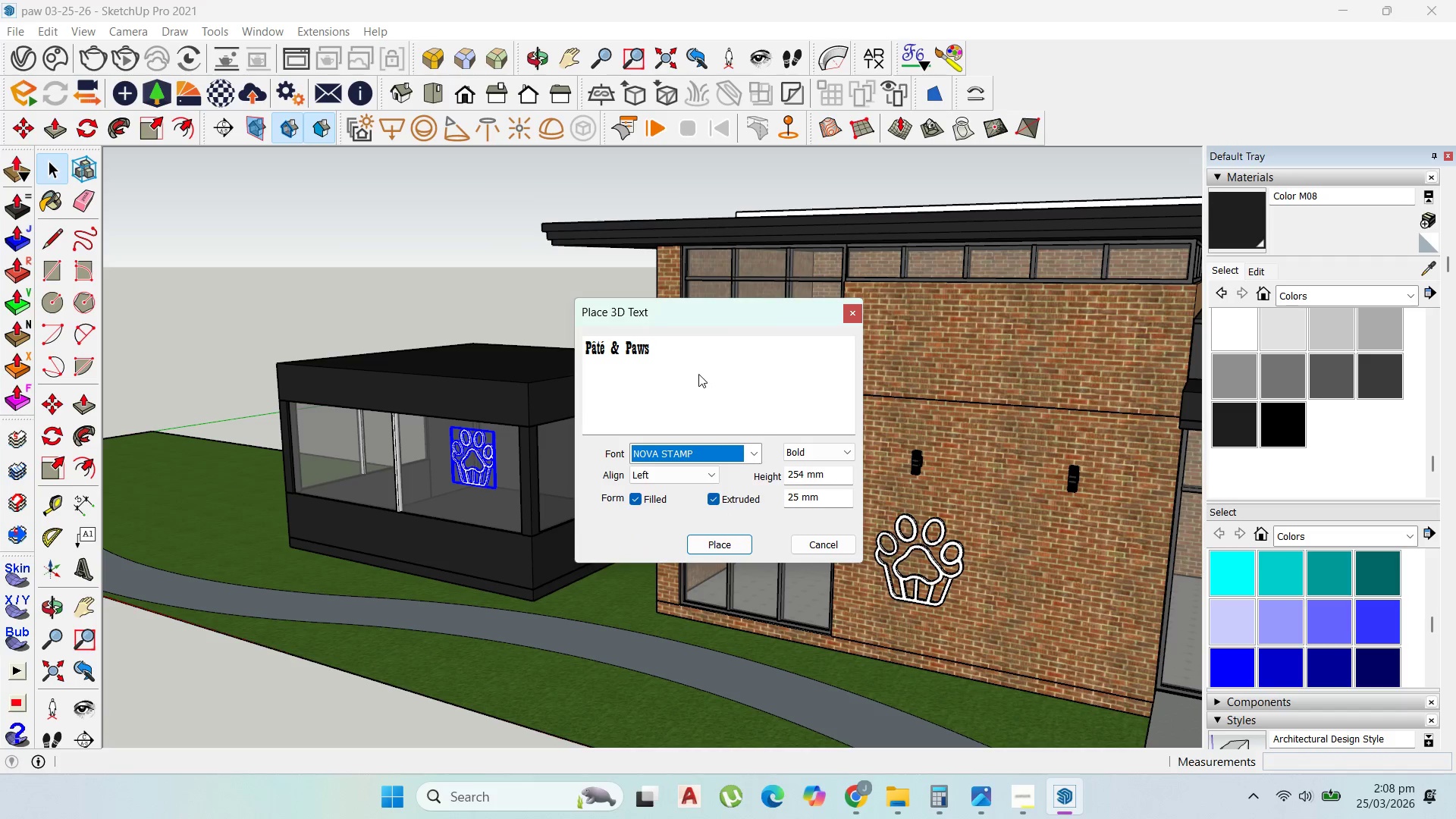 
left_click_drag(start_coordinate=[698, 364], to_coordinate=[556, 340])
 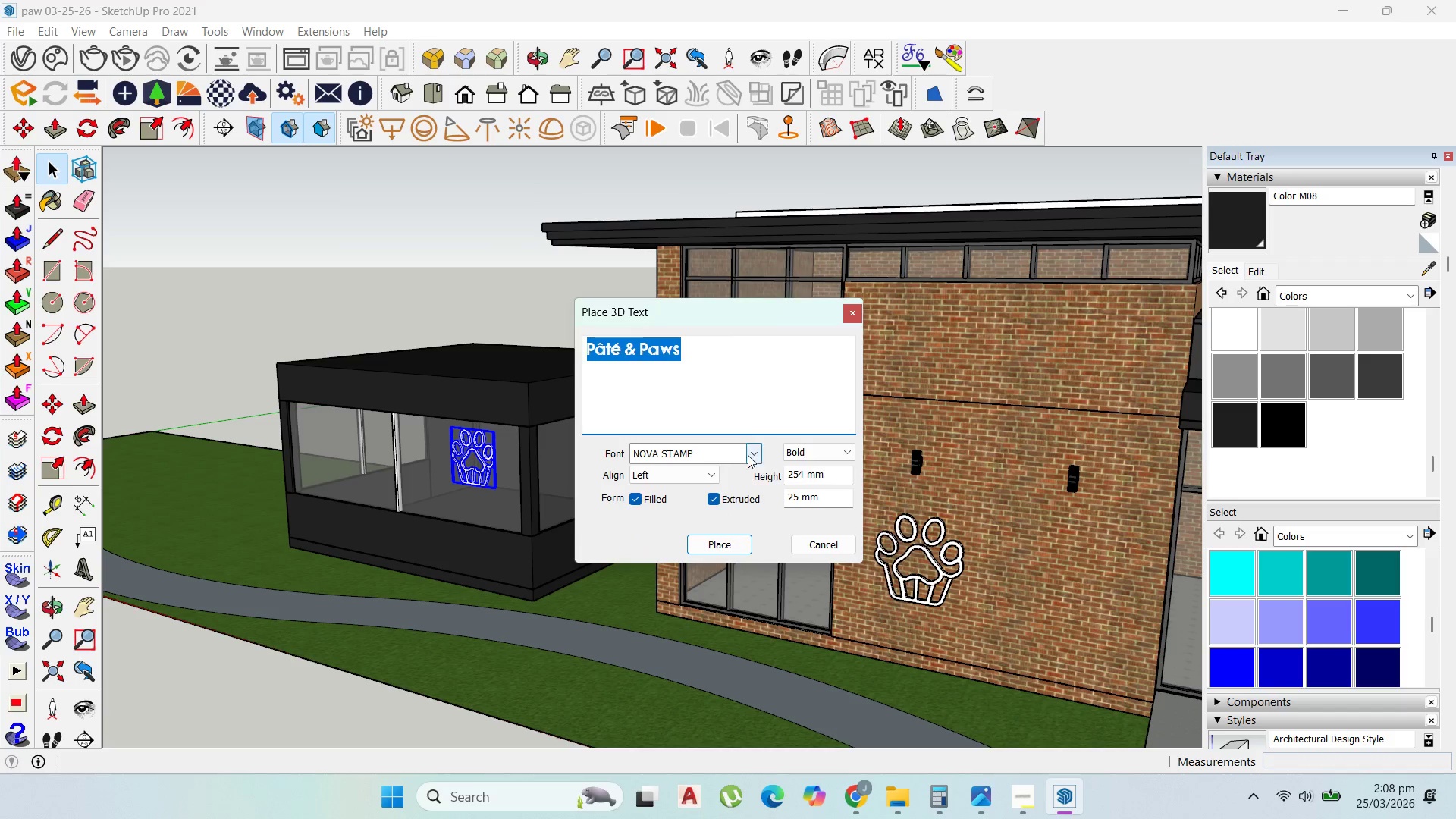 
left_click([751, 455])
 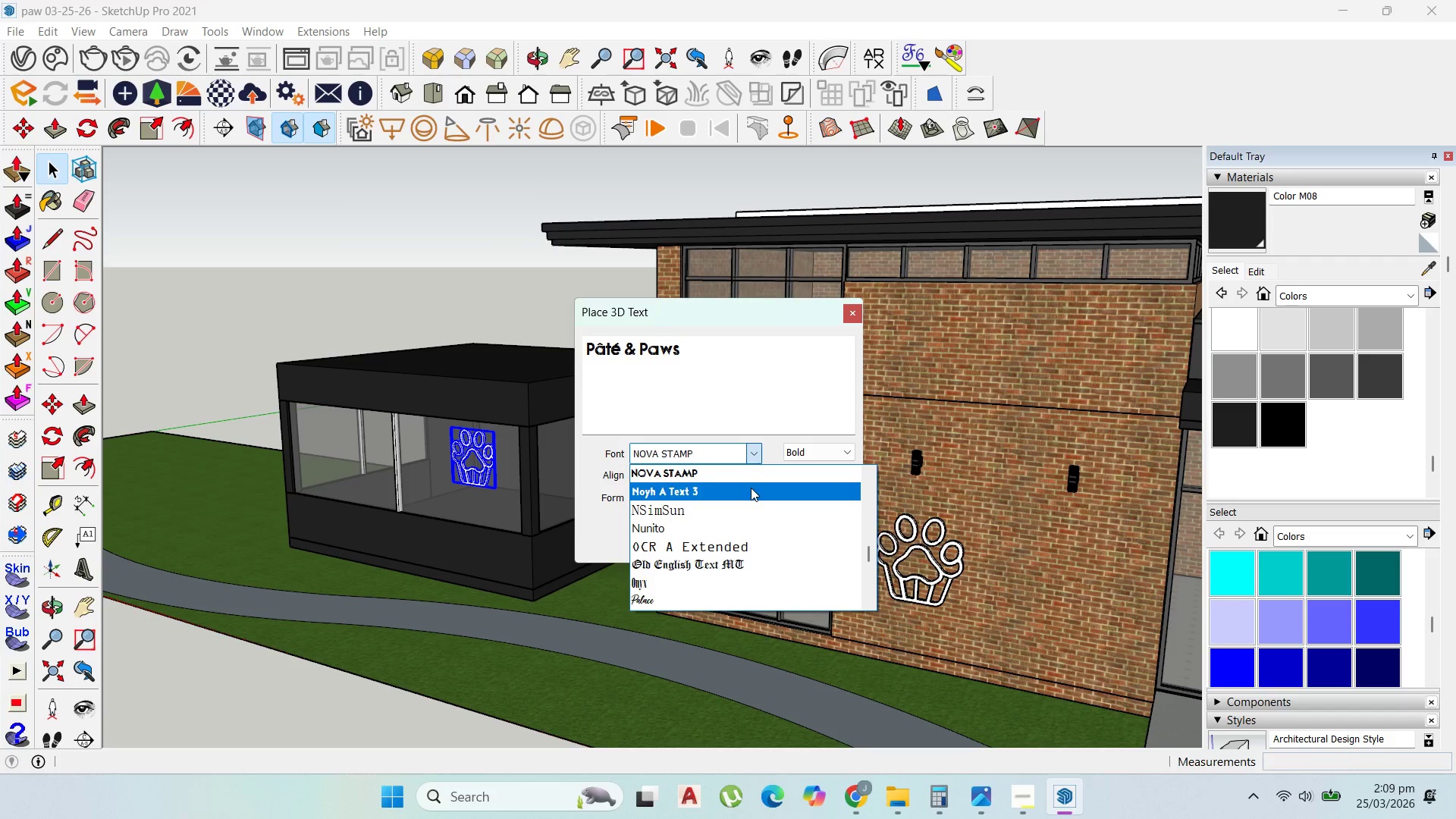 
scroll: coordinate [751, 488], scroll_direction: up, amount: 1.0
 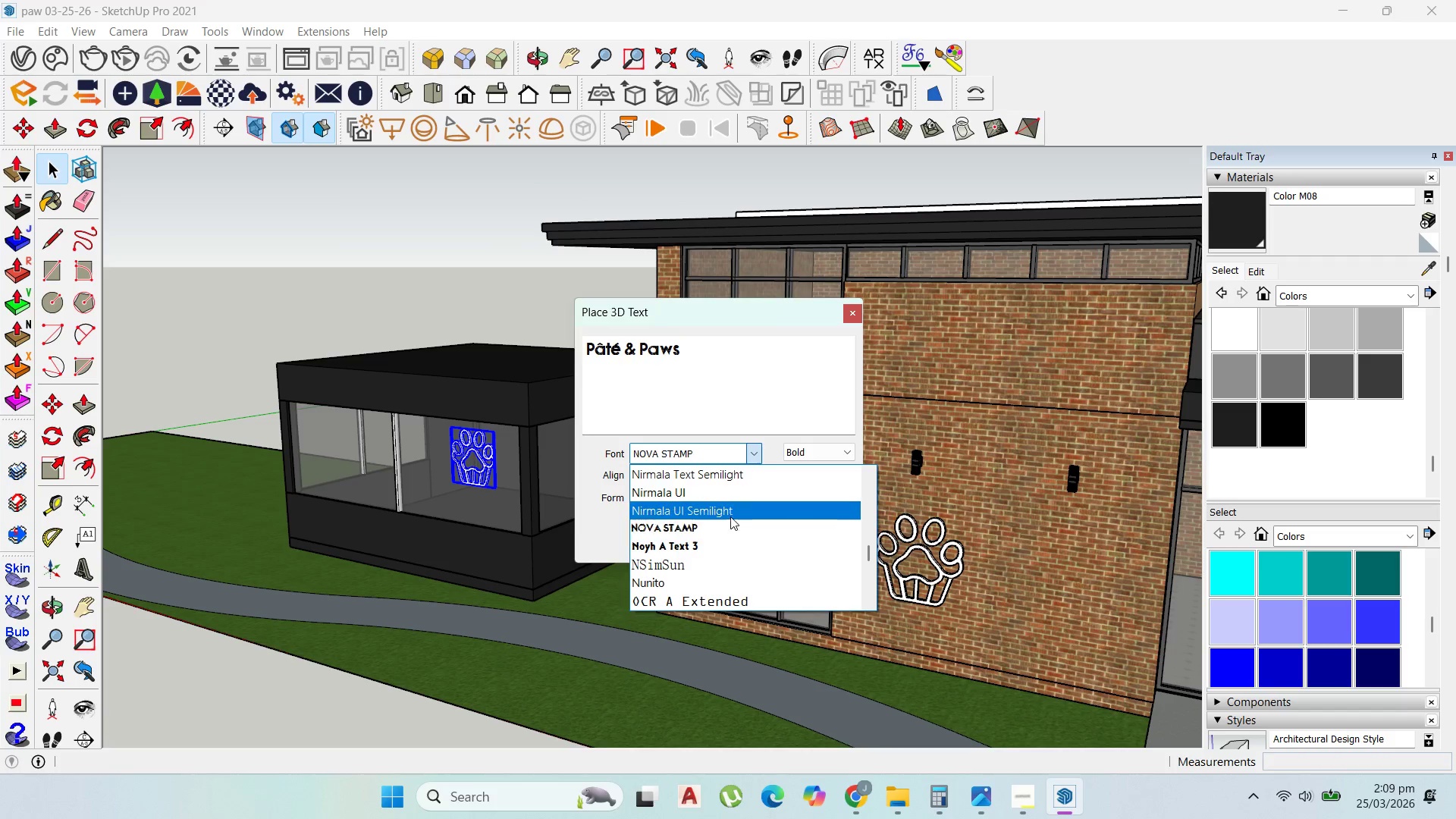 
left_click([733, 511])
 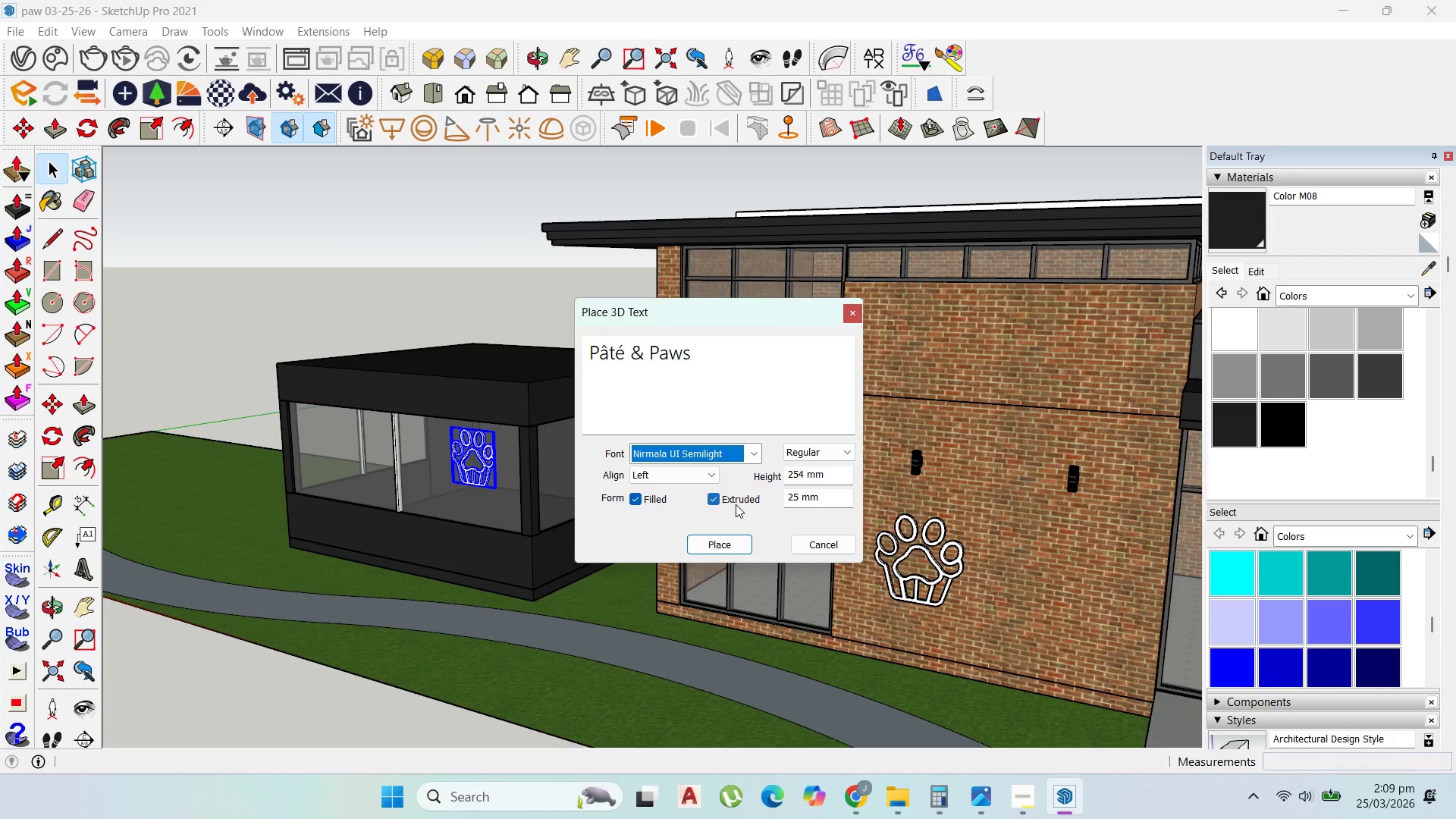 
scroll: coordinate [736, 504], scroll_direction: up, amount: 1.0
 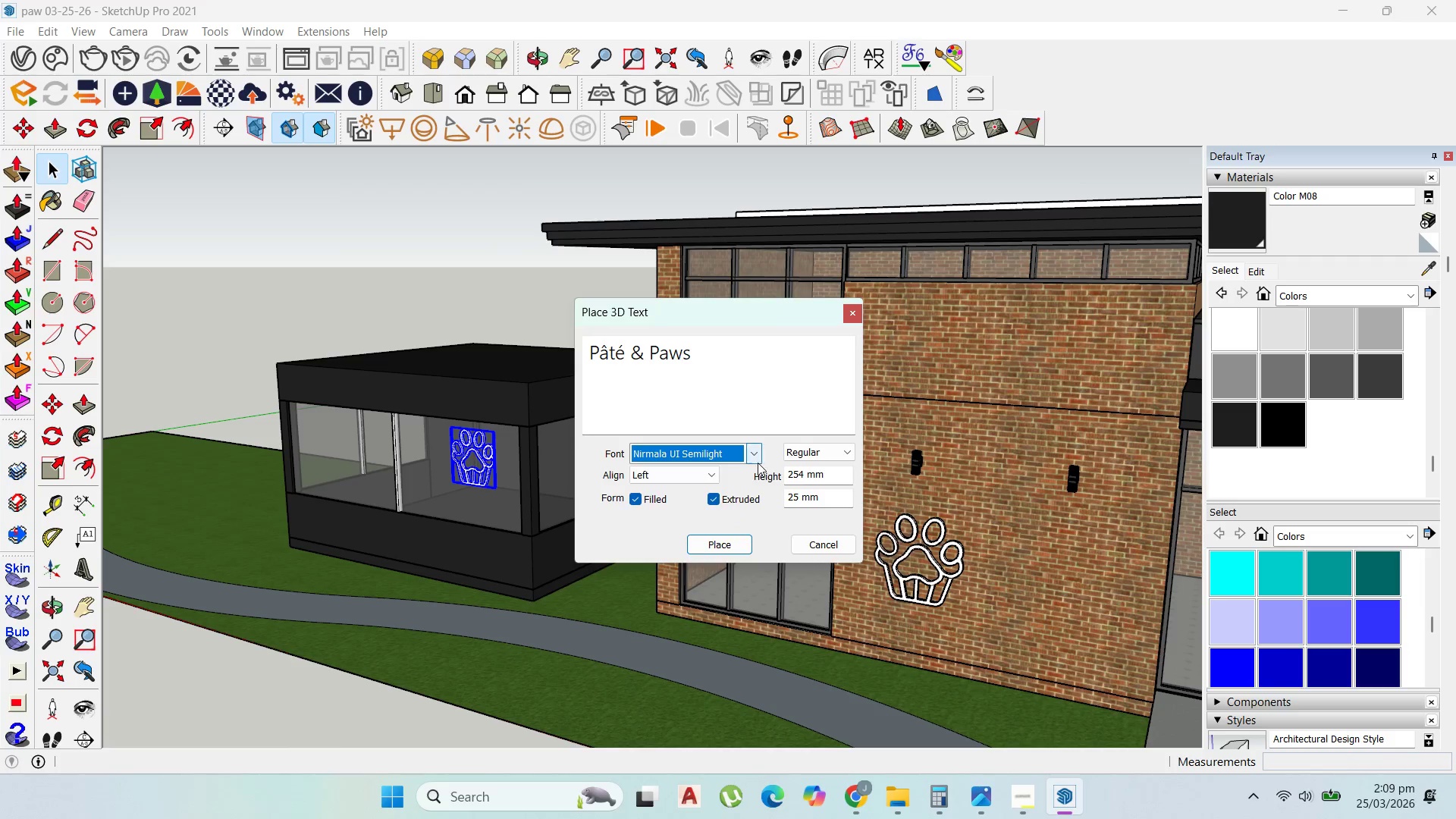 
left_click_drag(start_coordinate=[755, 460], to_coordinate=[751, 459])
 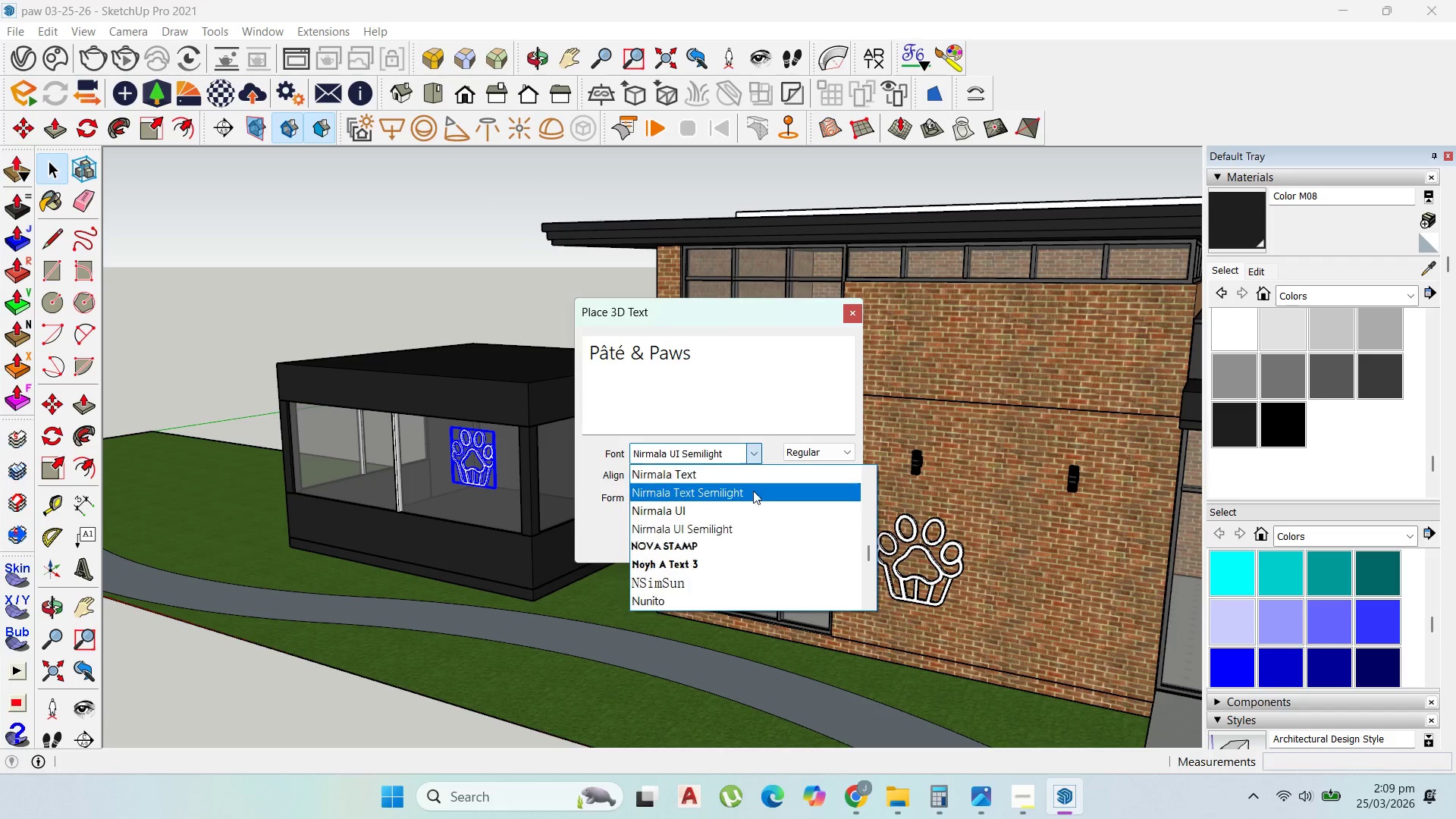 
scroll: coordinate [754, 494], scroll_direction: up, amount: 3.0
 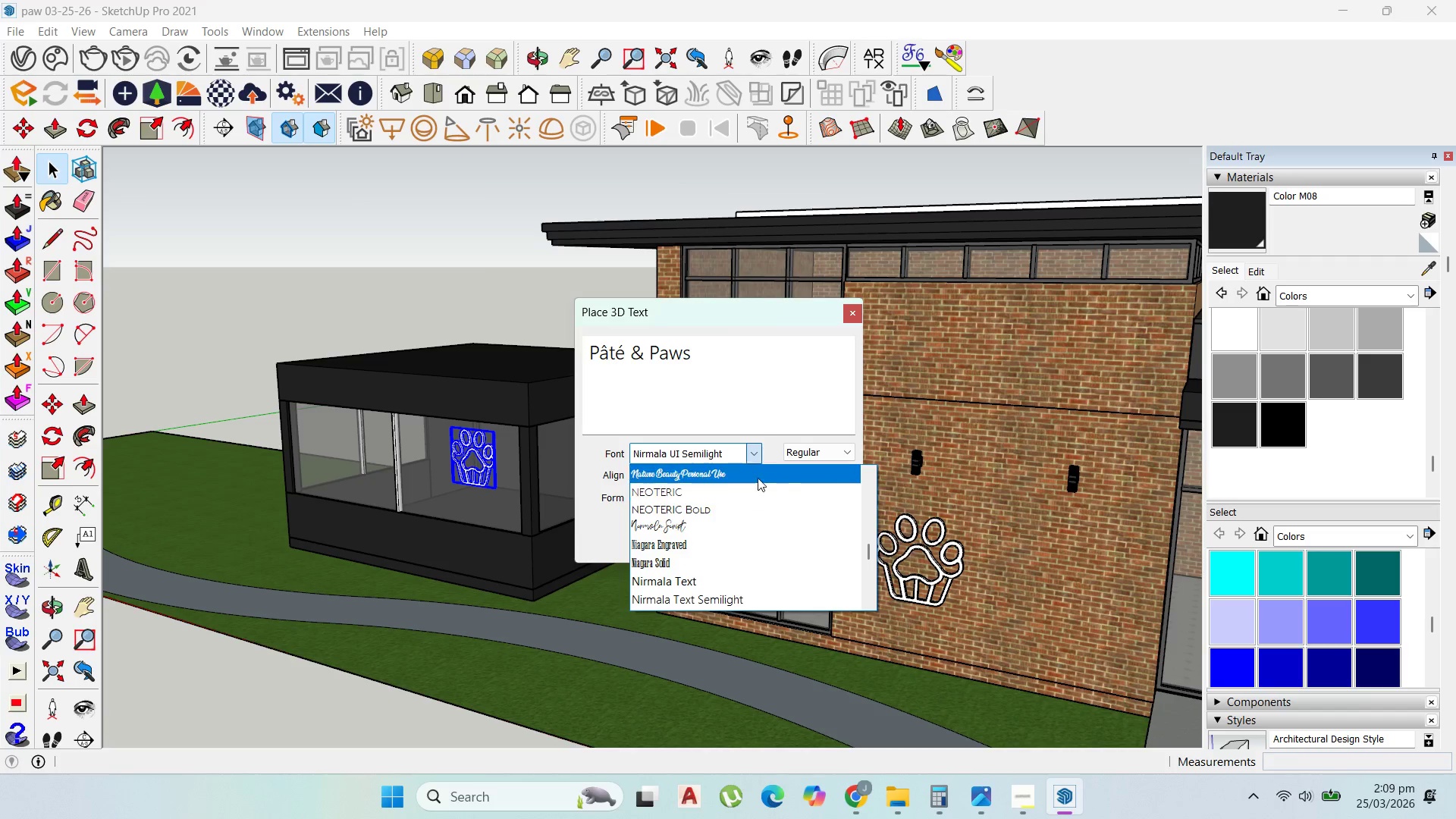 
left_click([758, 475])
 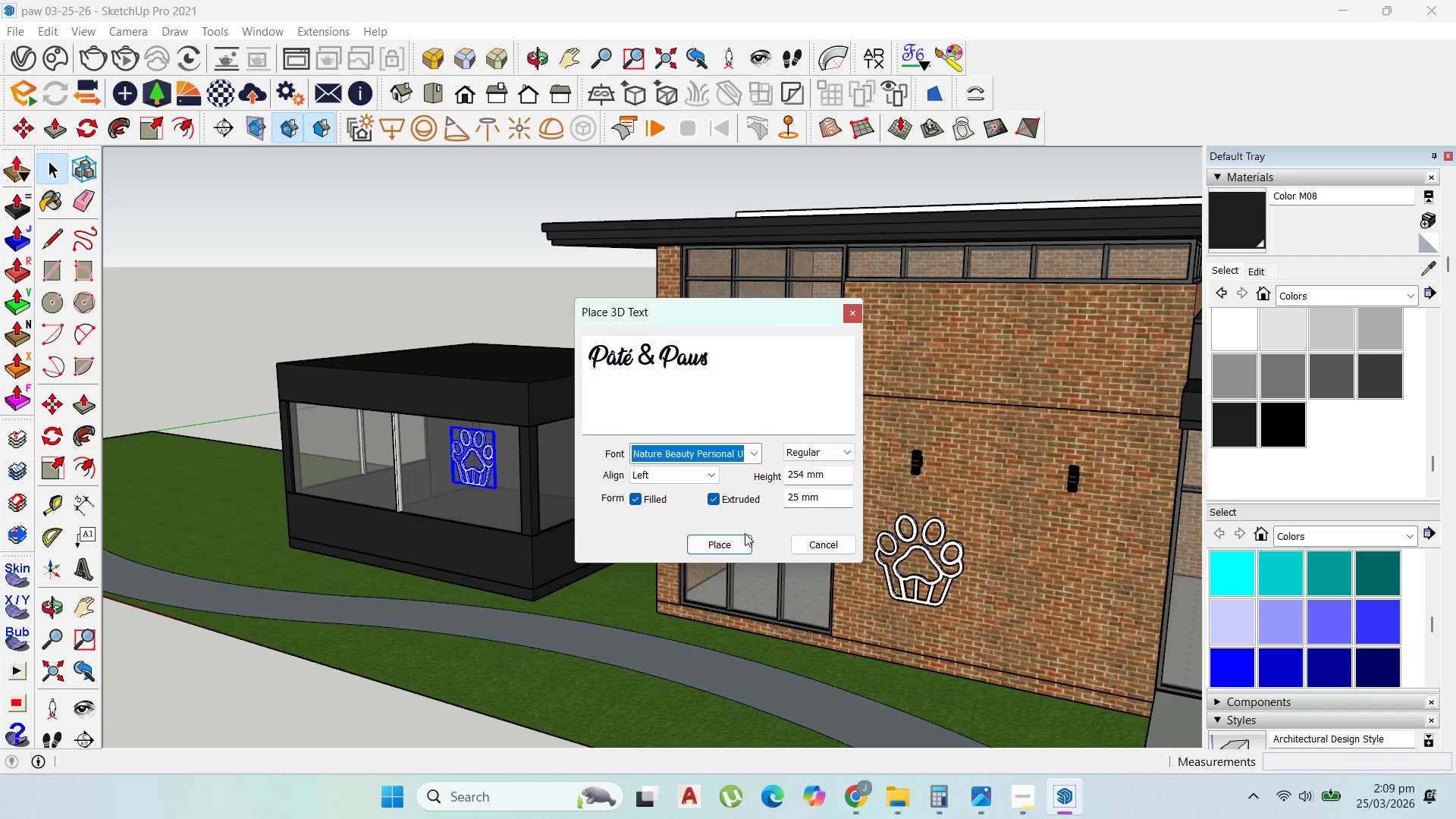 
left_click([741, 541])
 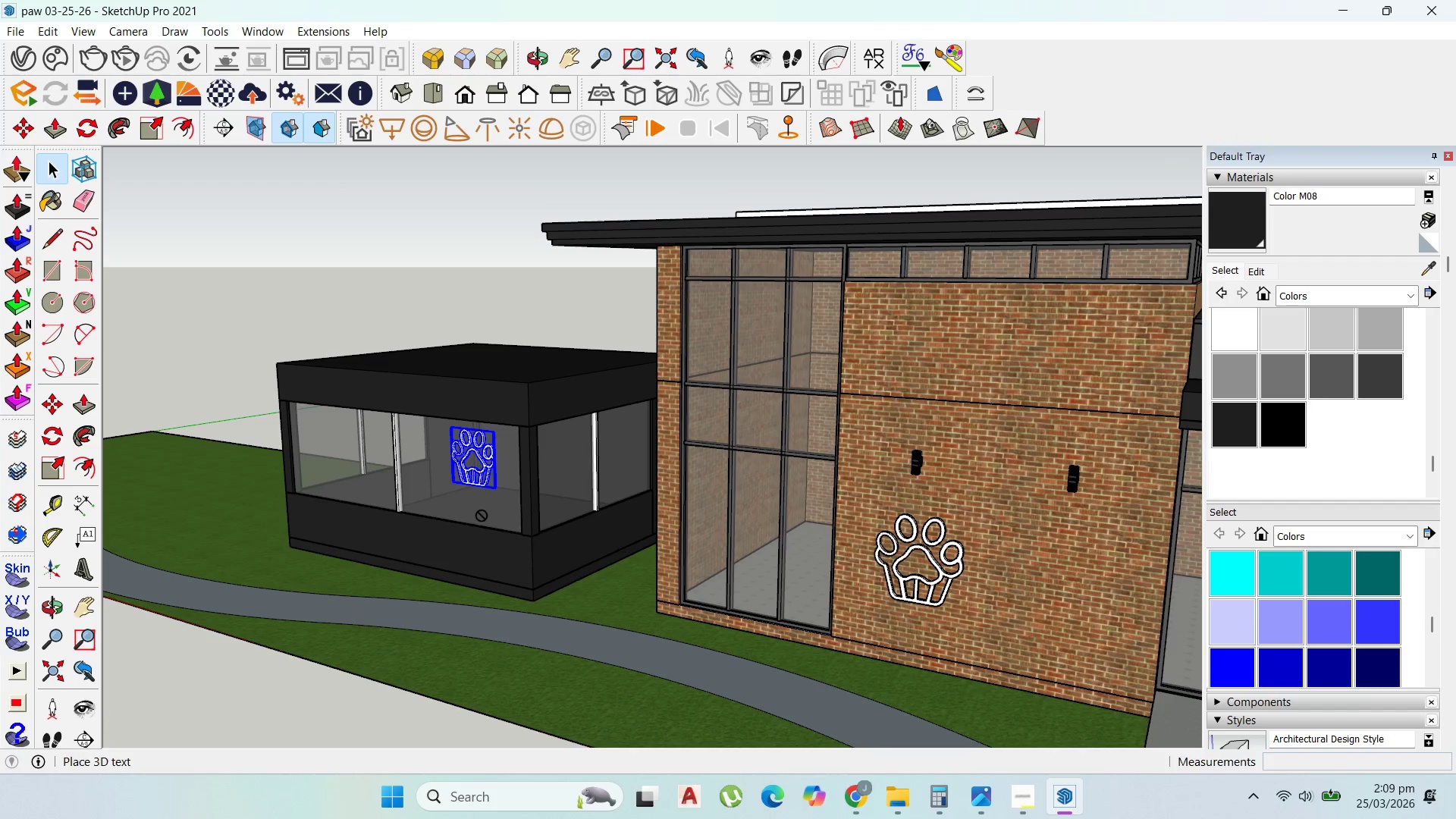 
scroll: coordinate [436, 513], scroll_direction: up, amount: 20.0
 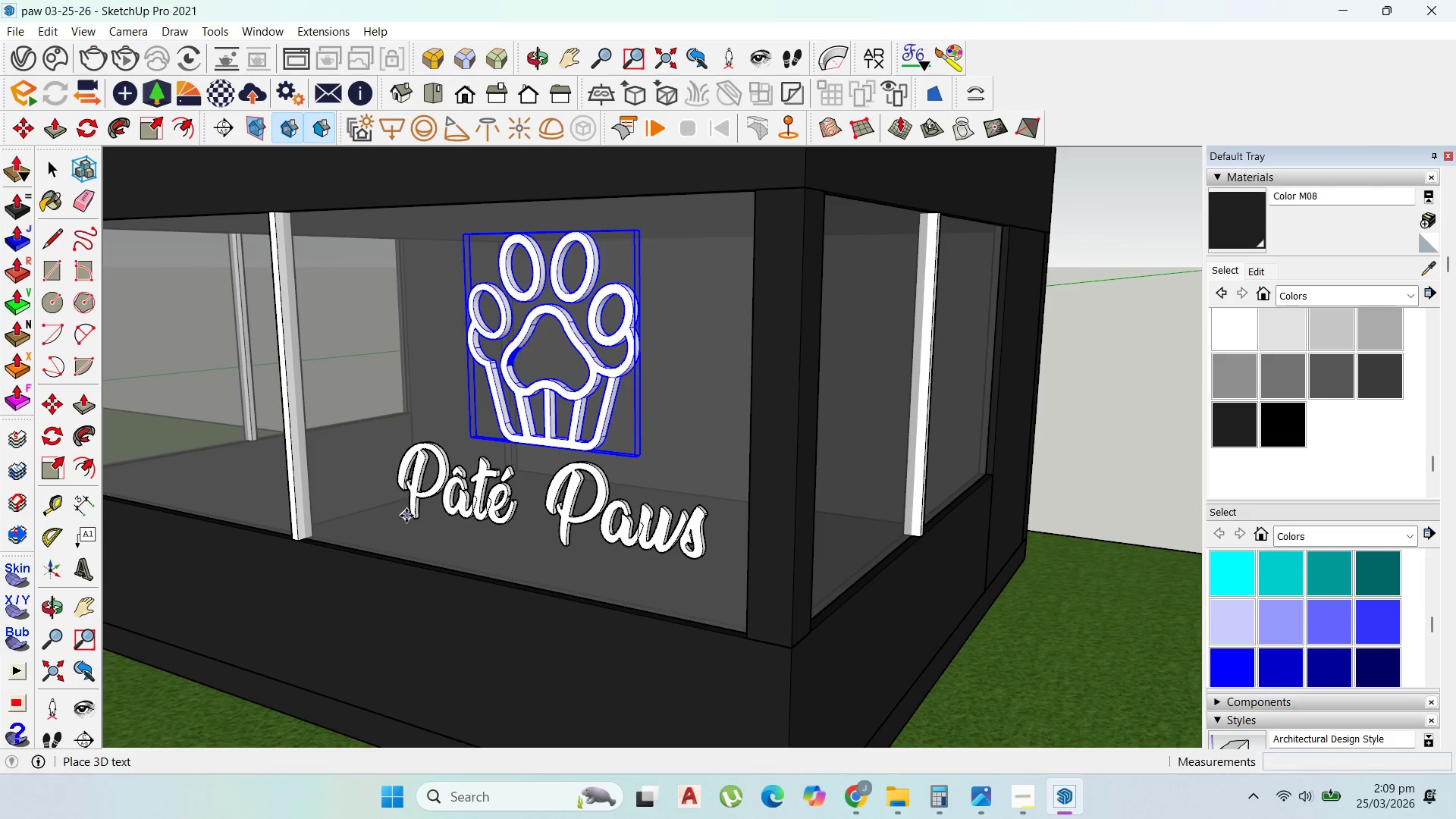 
scroll: coordinate [742, 466], scroll_direction: down, amount: 9.0
 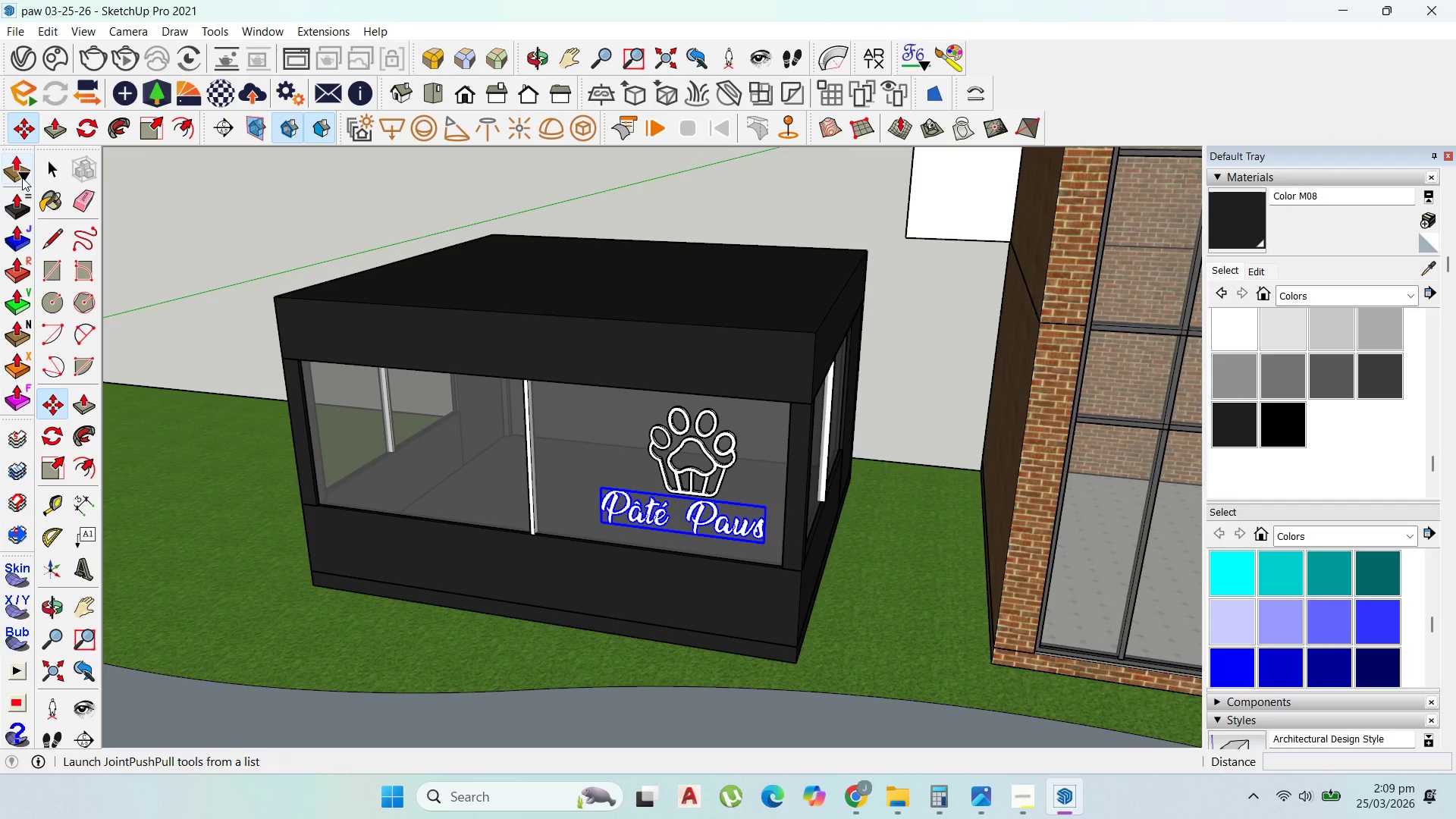 
left_click([46, 171])
 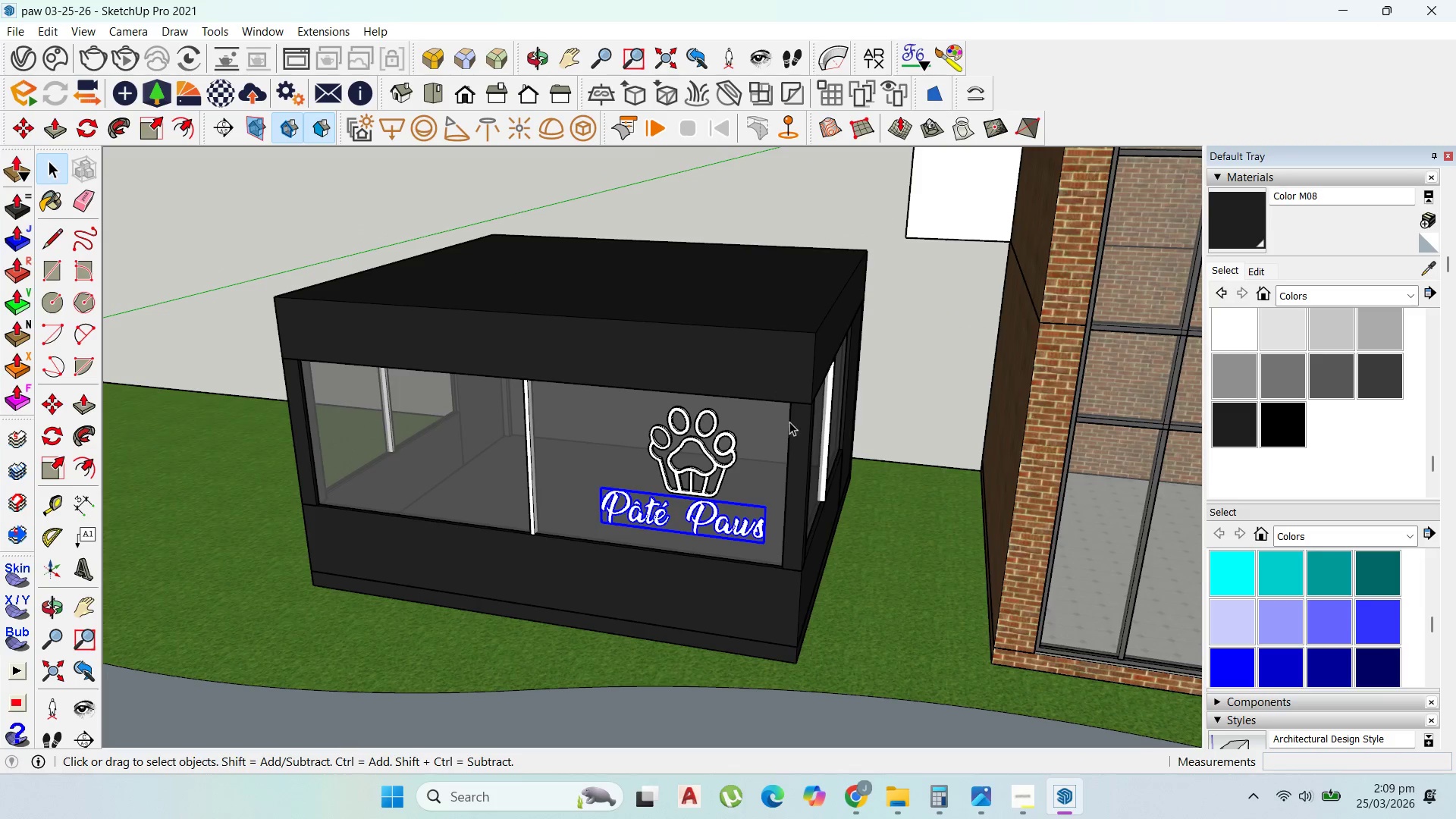 
scroll: coordinate [777, 444], scroll_direction: up, amount: 2.0
 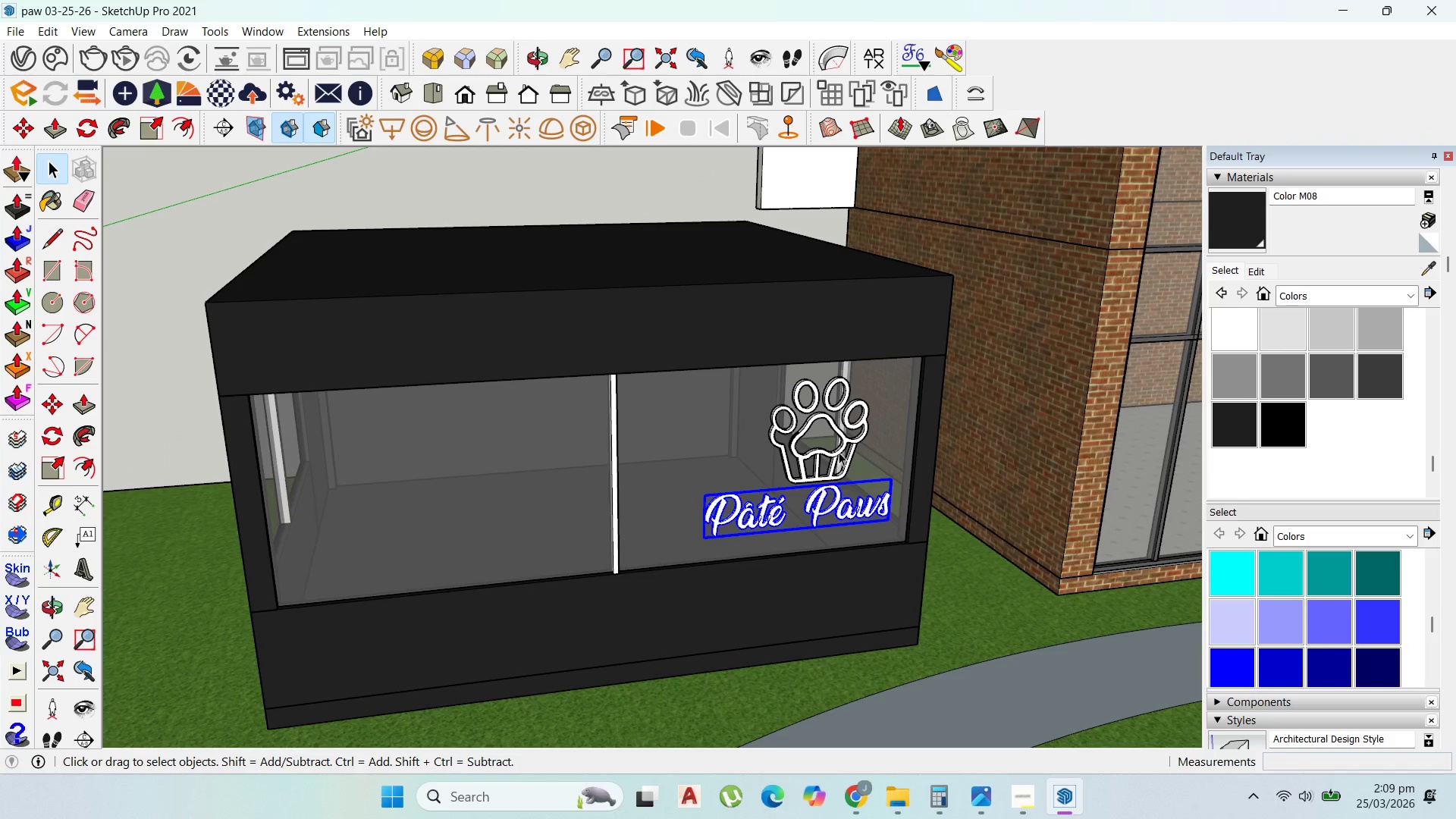 
left_click([842, 441])
 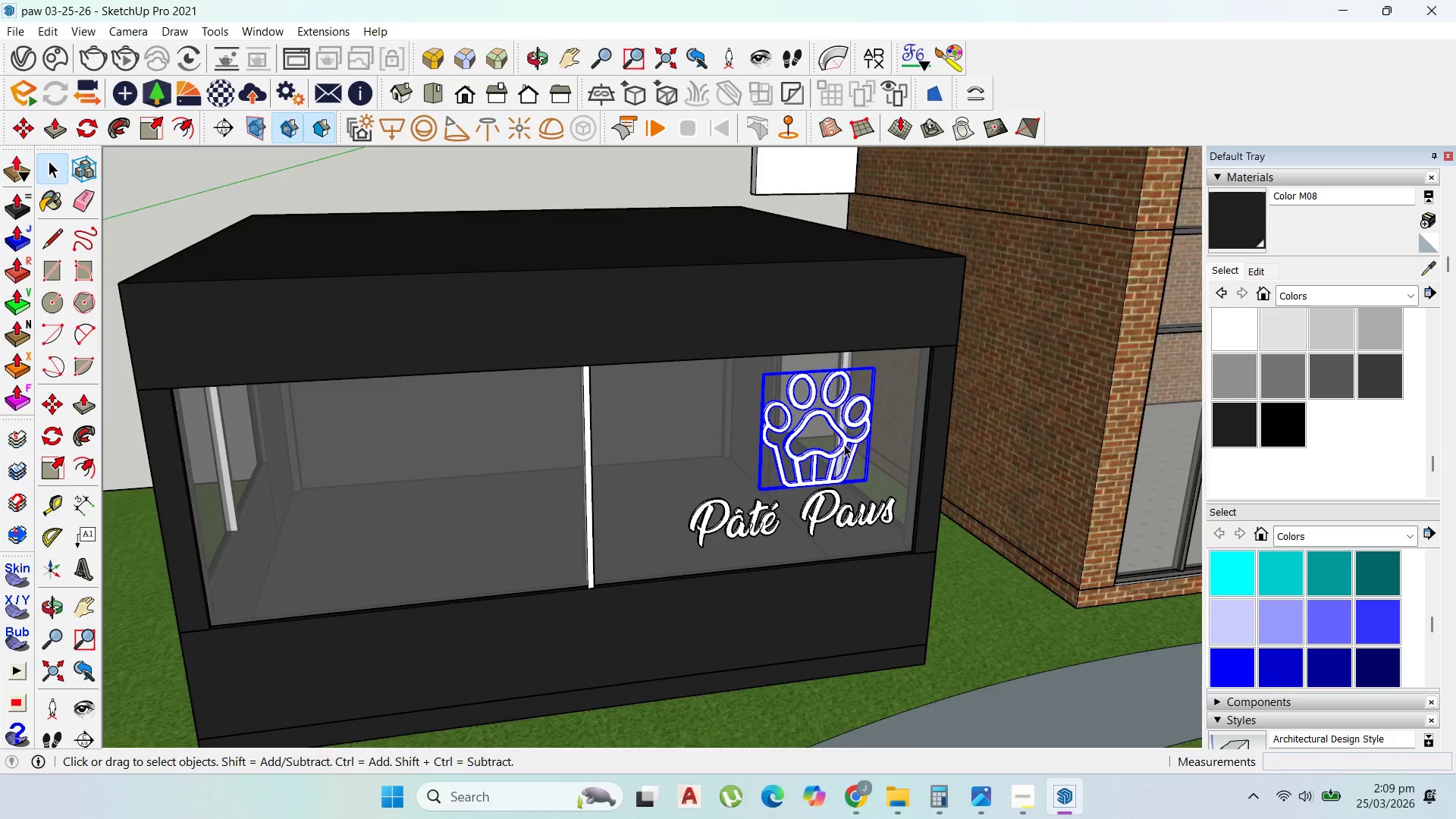 
key(M)
 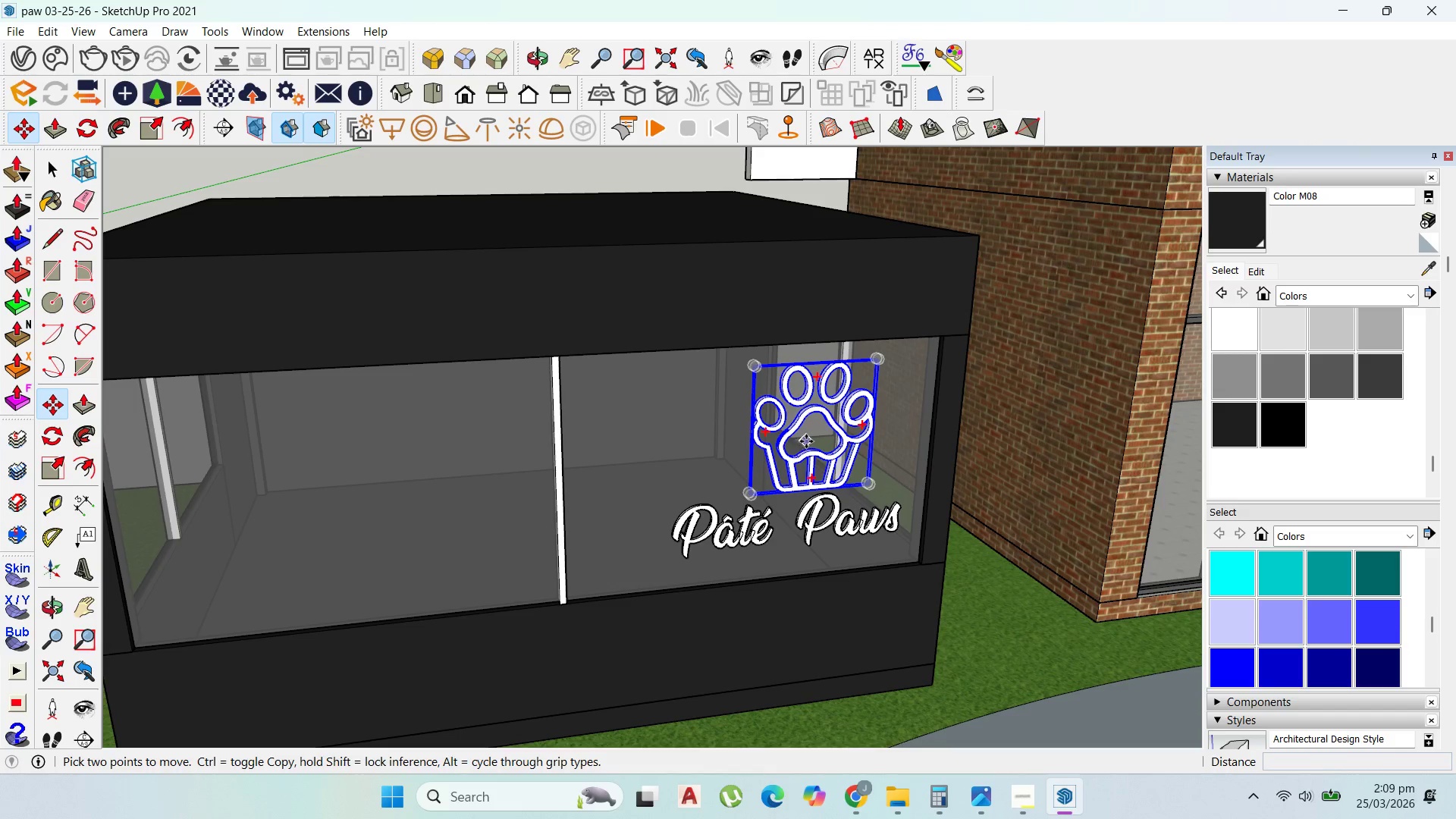 
scroll: coordinate [844, 444], scroll_direction: up, amount: 2.0
 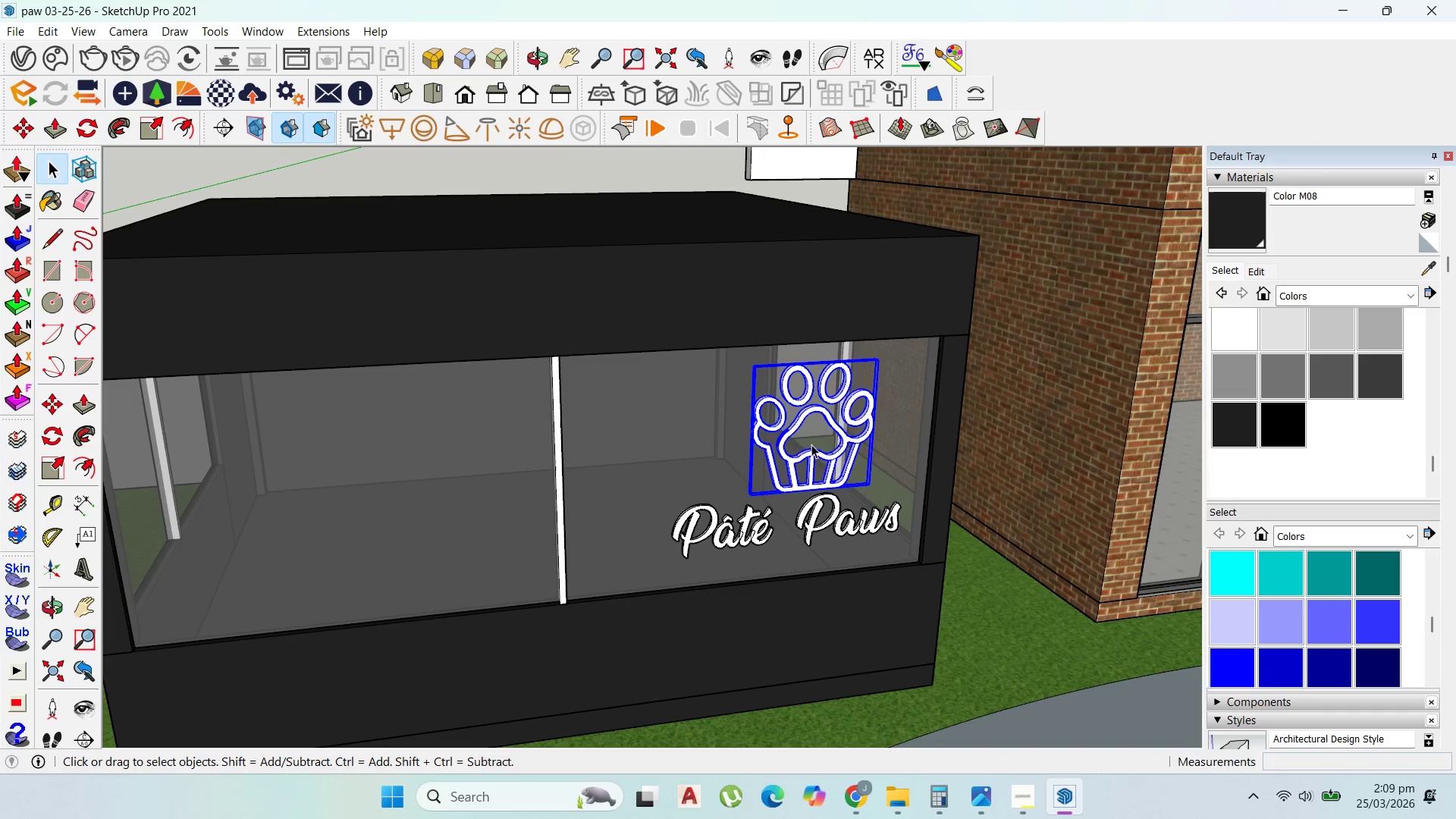 
left_click([807, 441])
 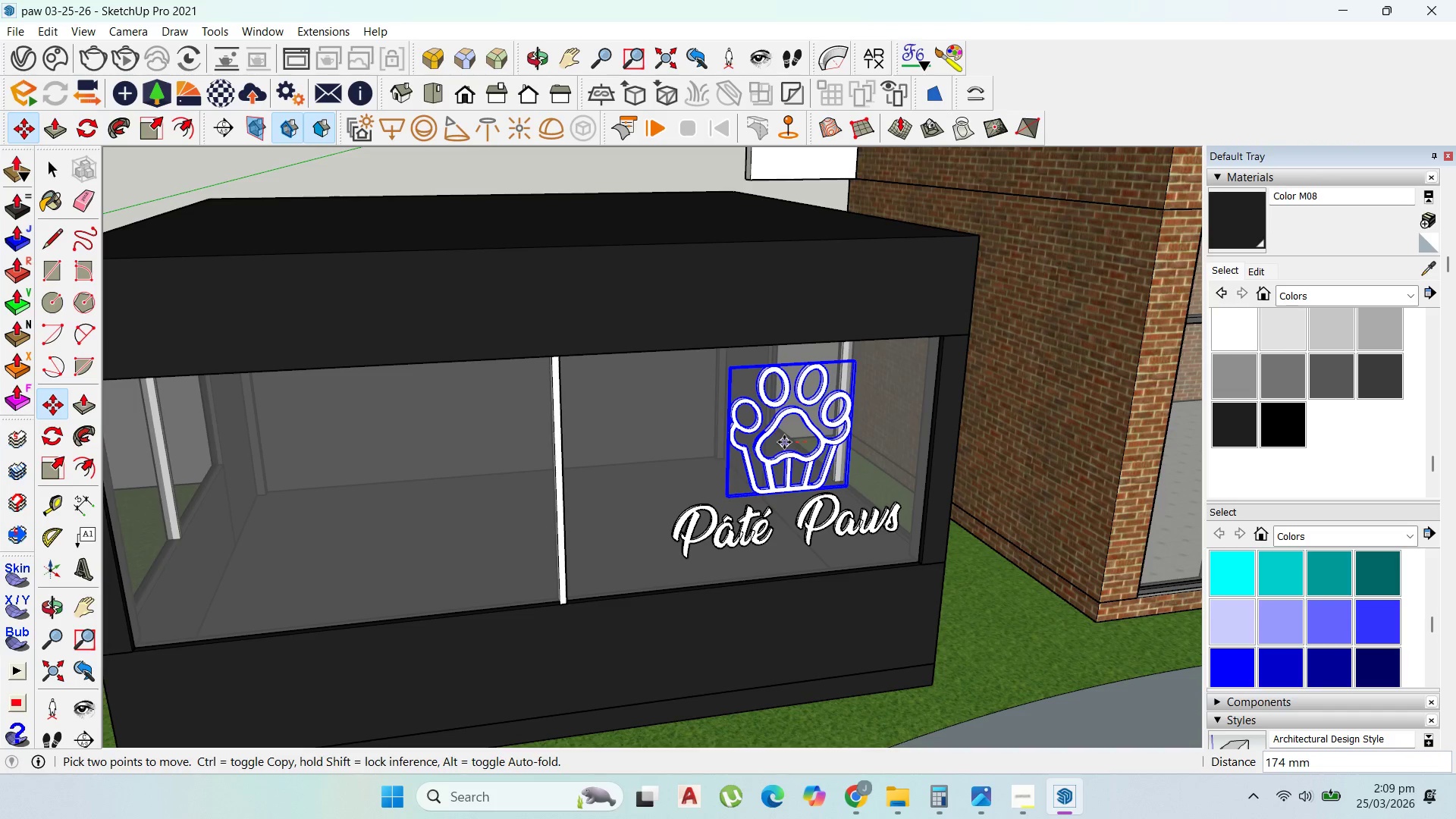 
left_click([784, 442])
 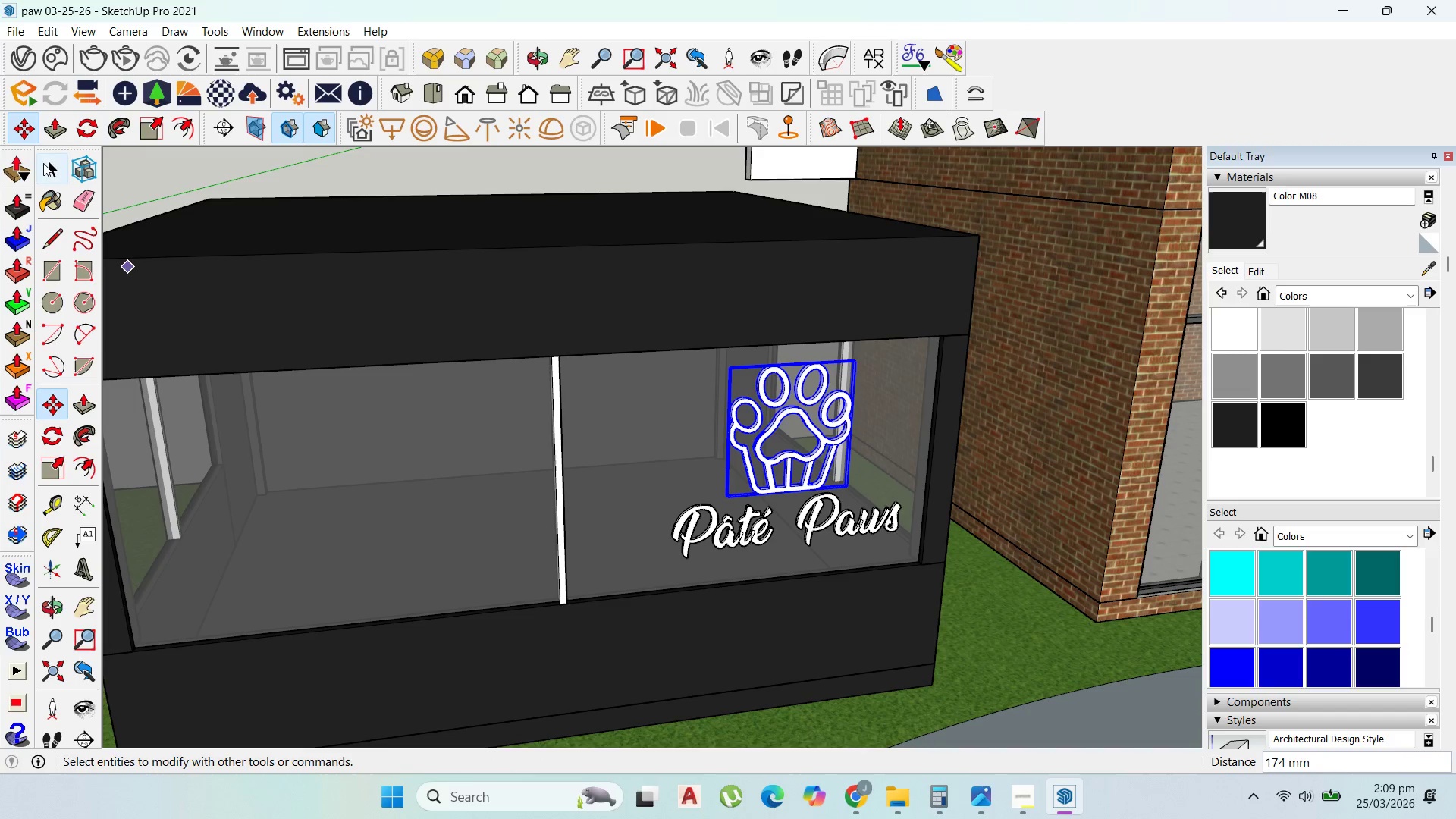 
hold_key(key=ShiftLeft, duration=0.75)
 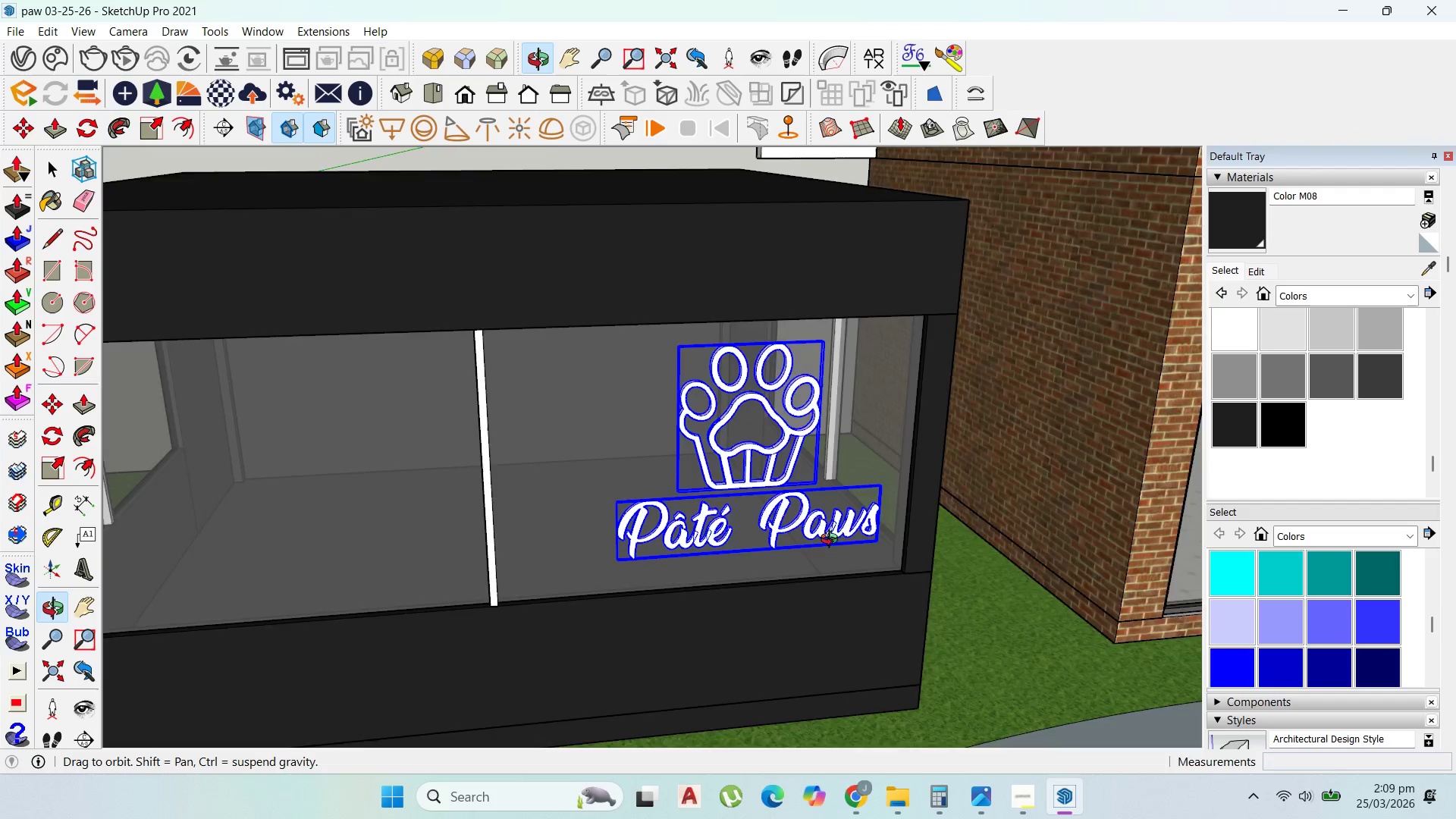 
scroll: coordinate [936, 547], scroll_direction: up, amount: 1.0
 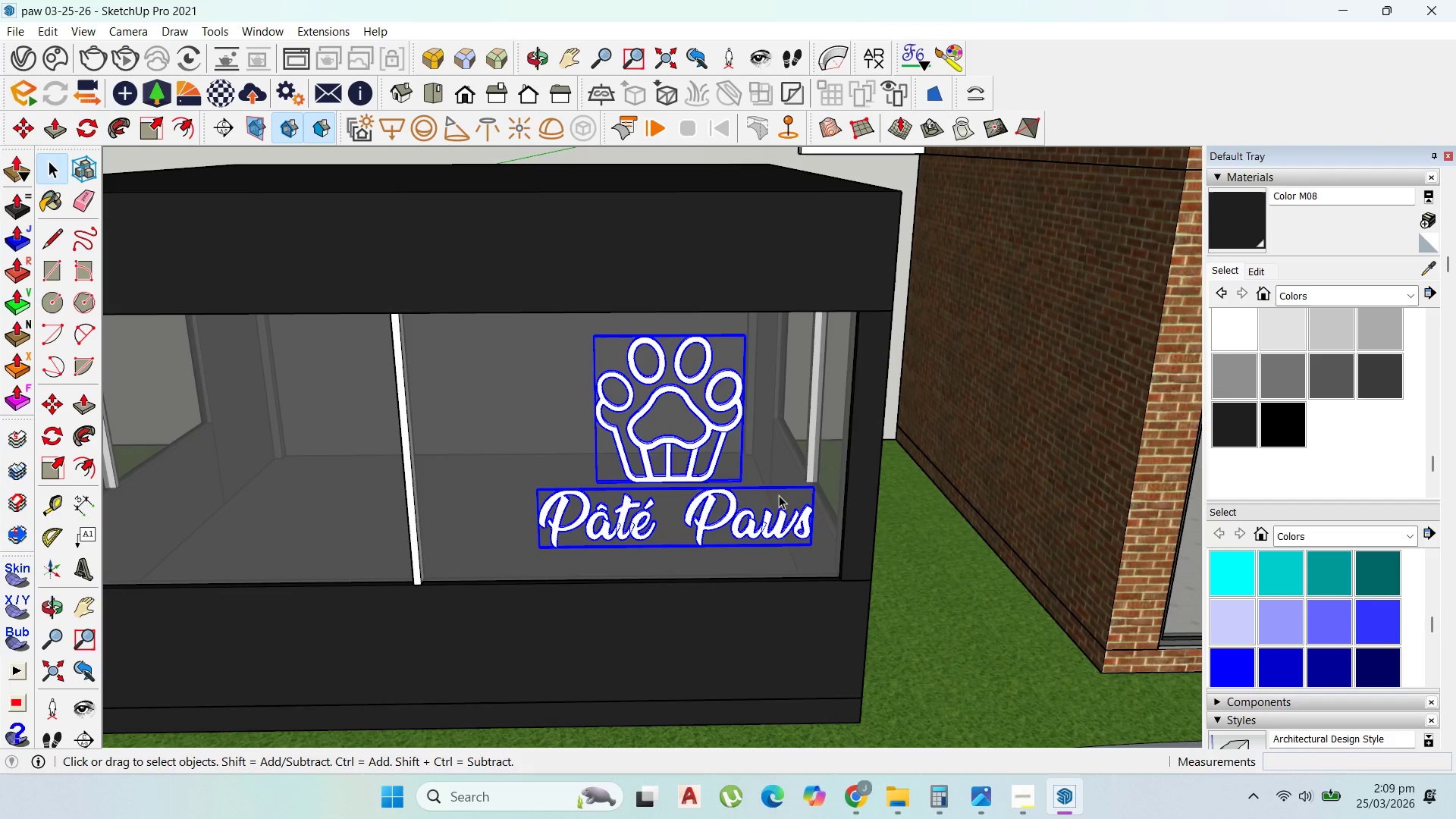 
key(Comma)
 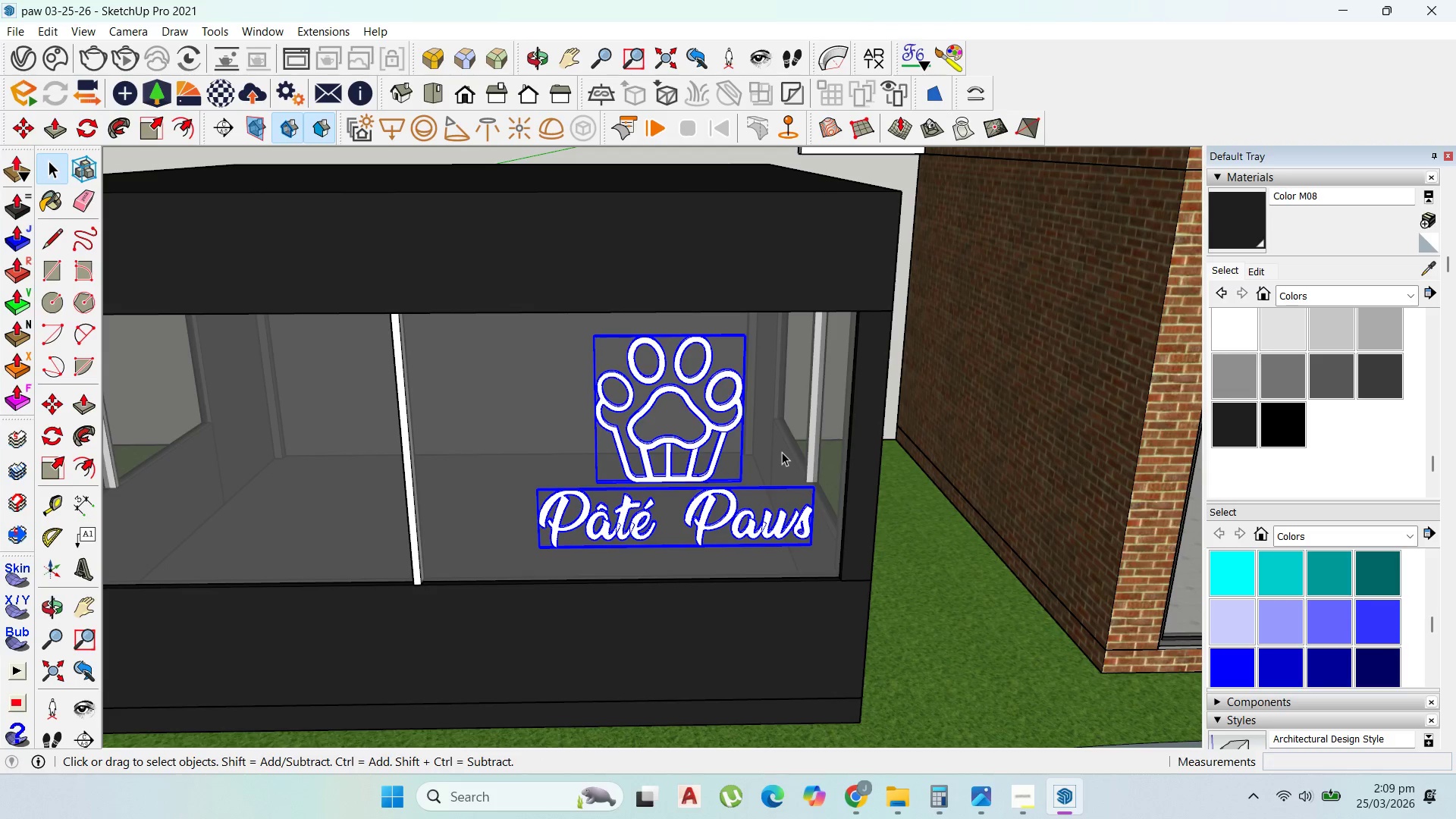 
key(M)
 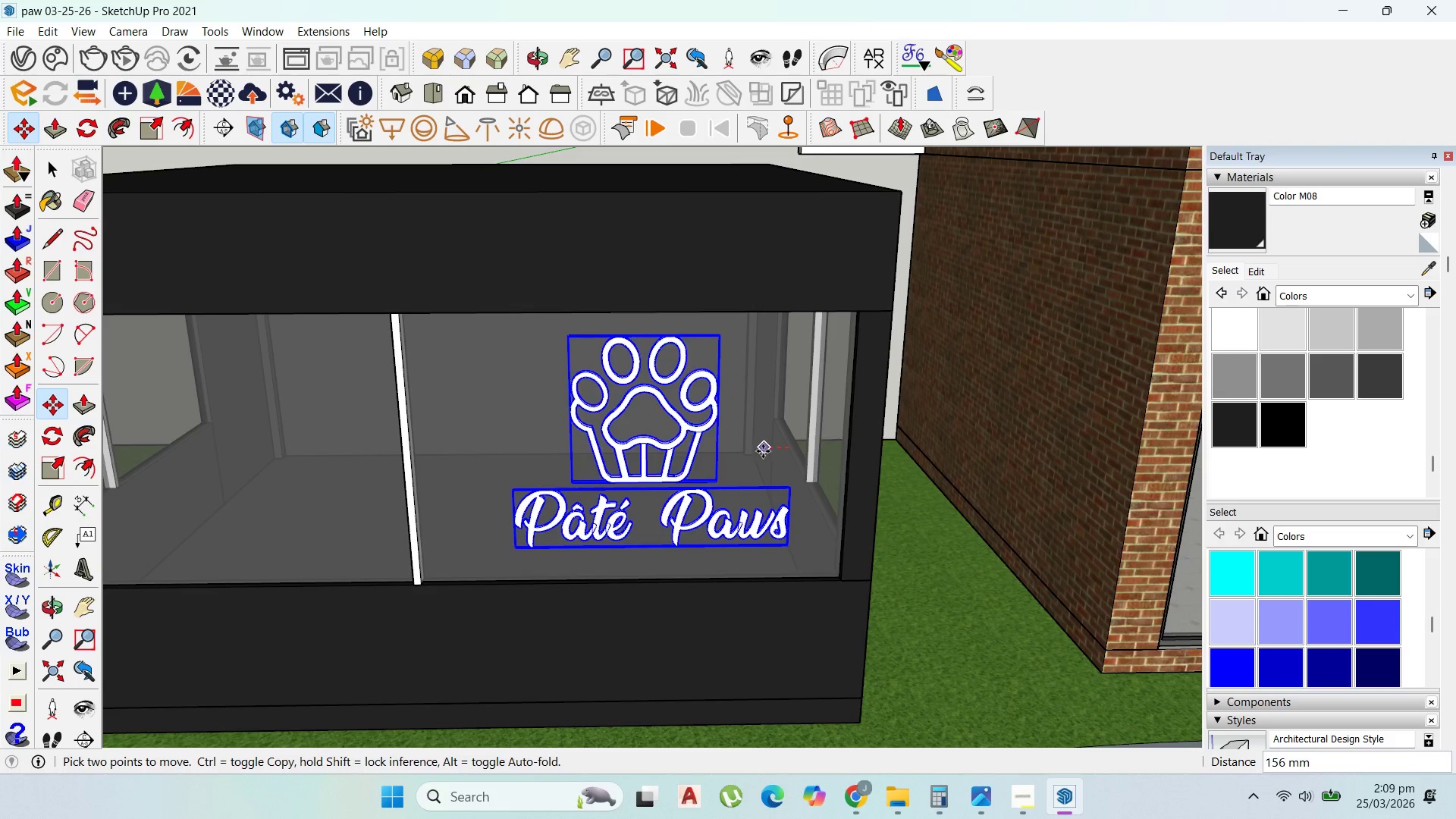 
left_click([761, 451])
 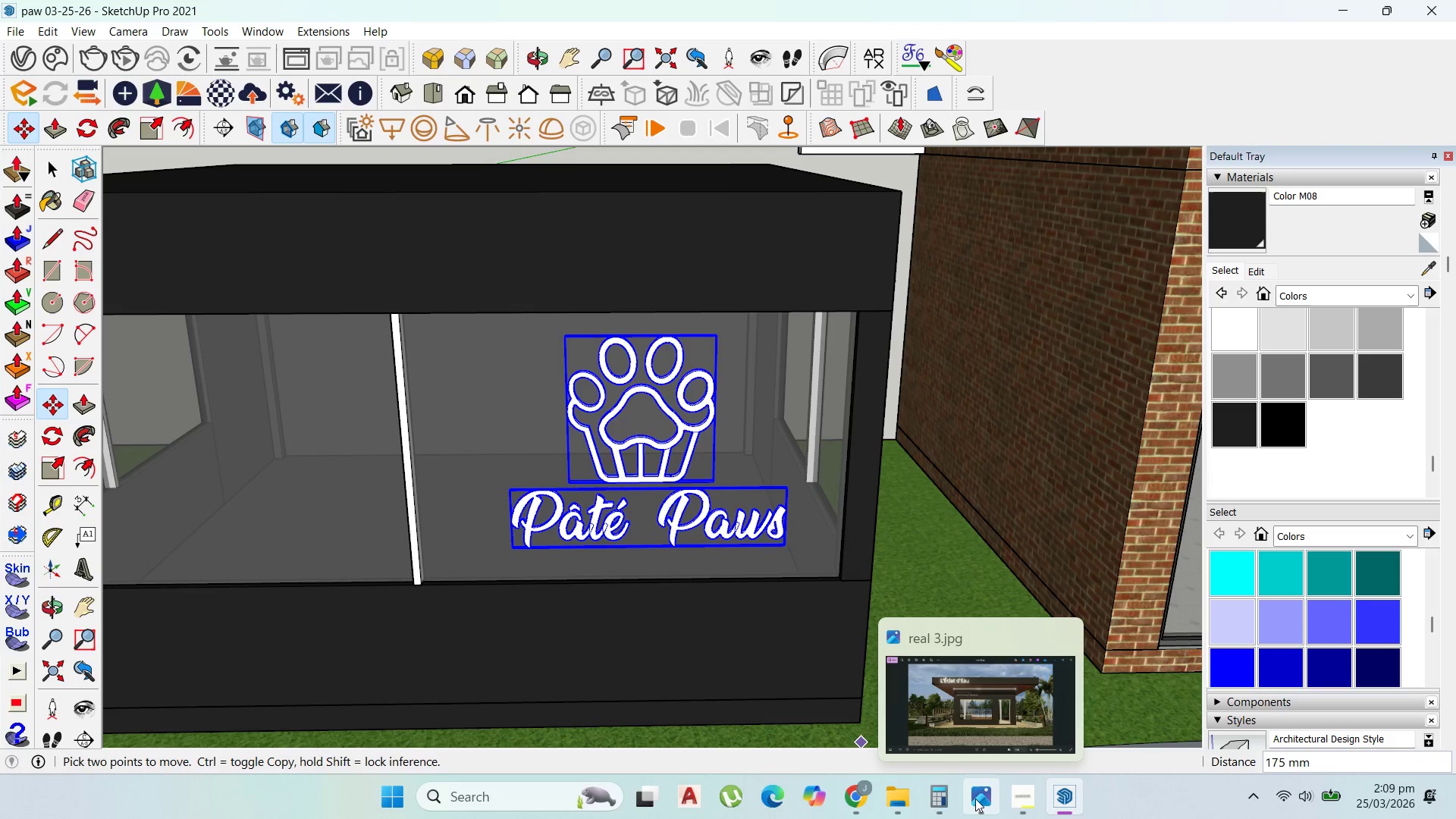 
left_click([1009, 798])